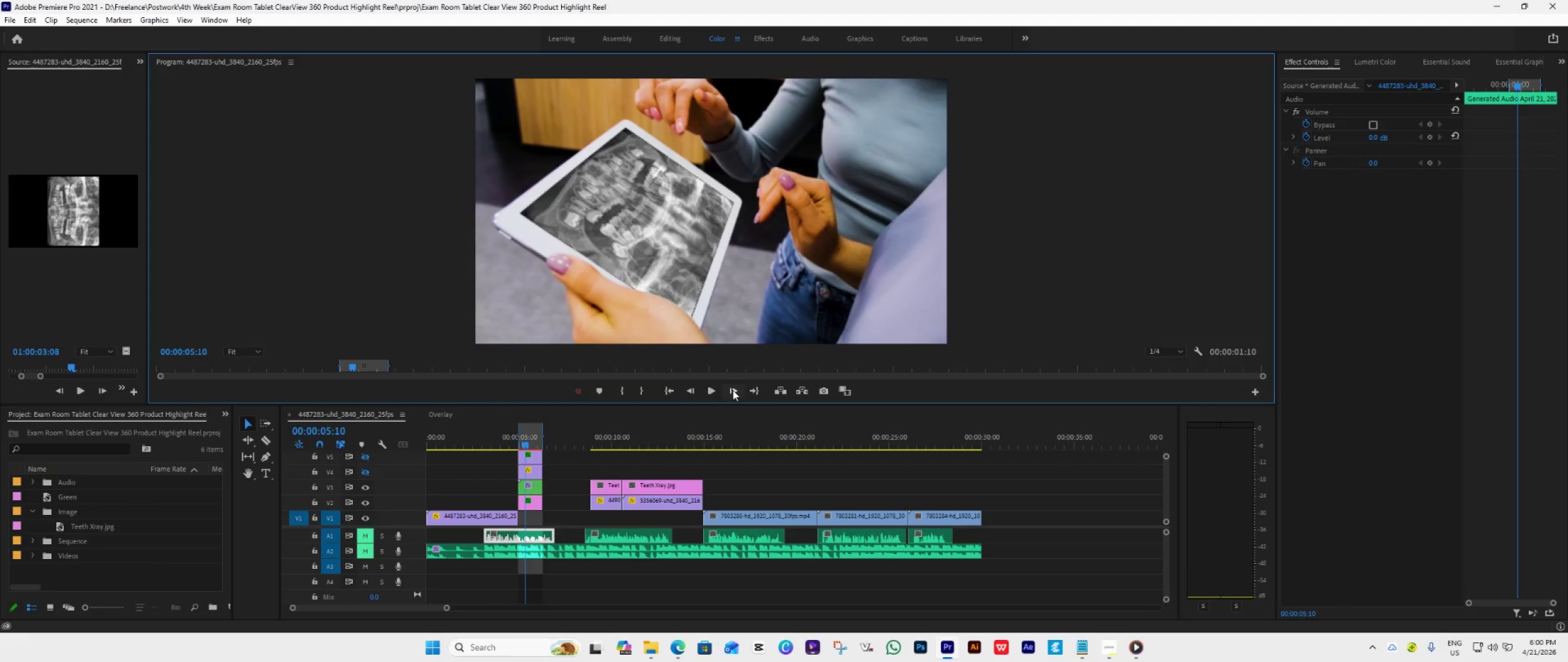 
triple_click([733, 390])
 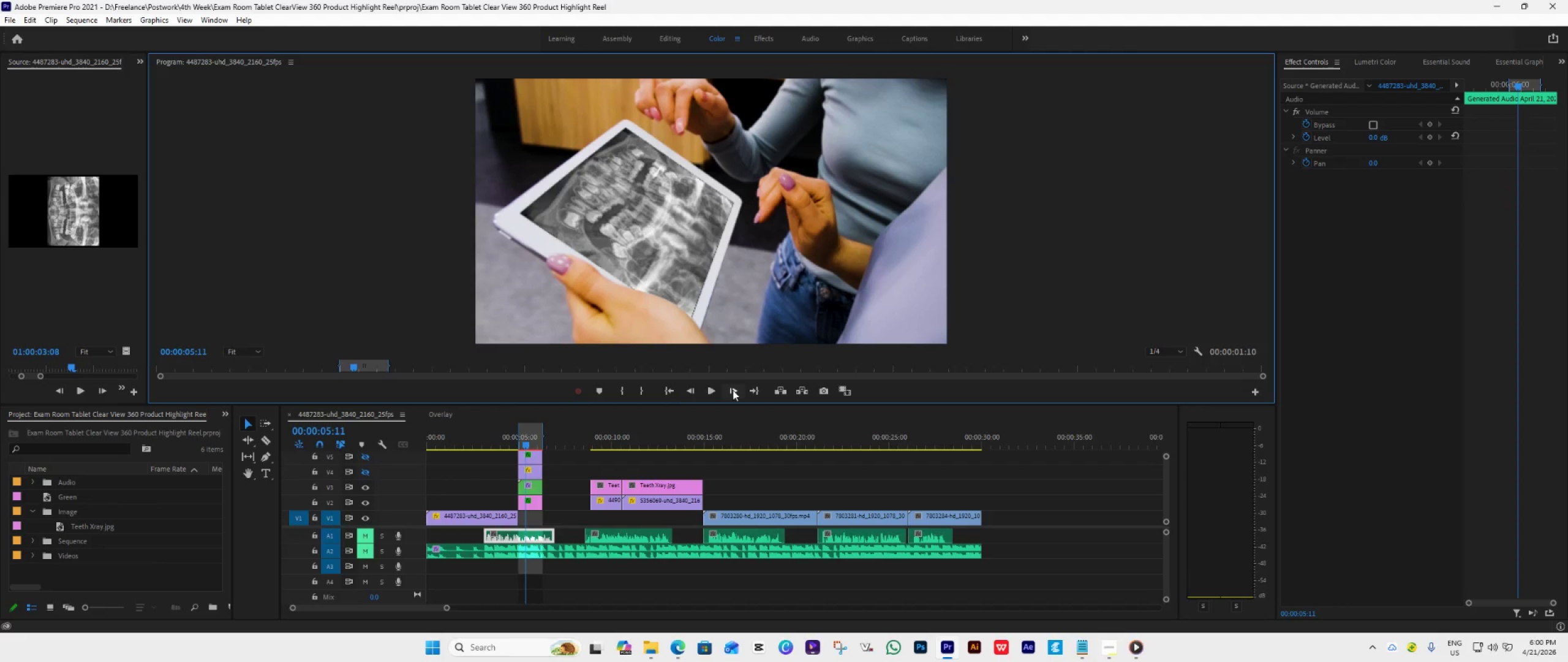 
triple_click([733, 390])
 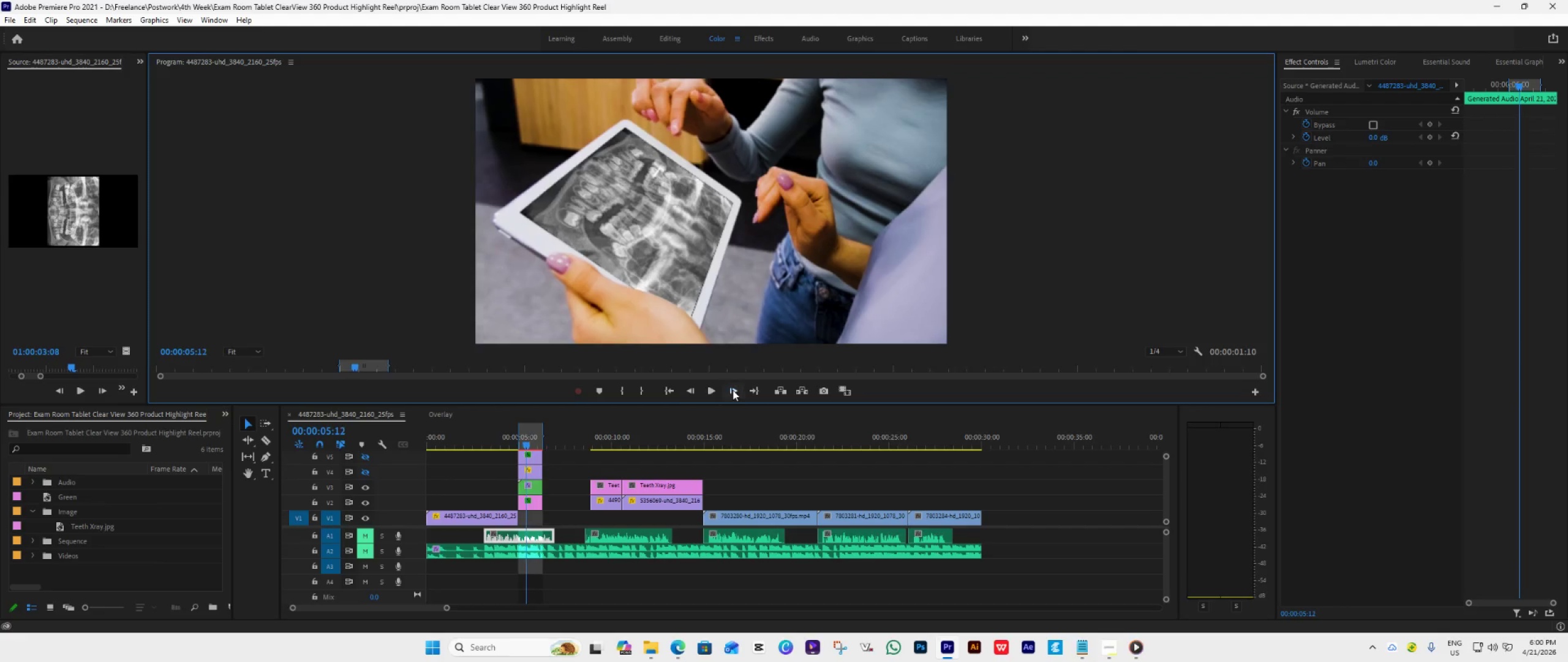 
triple_click([733, 390])
 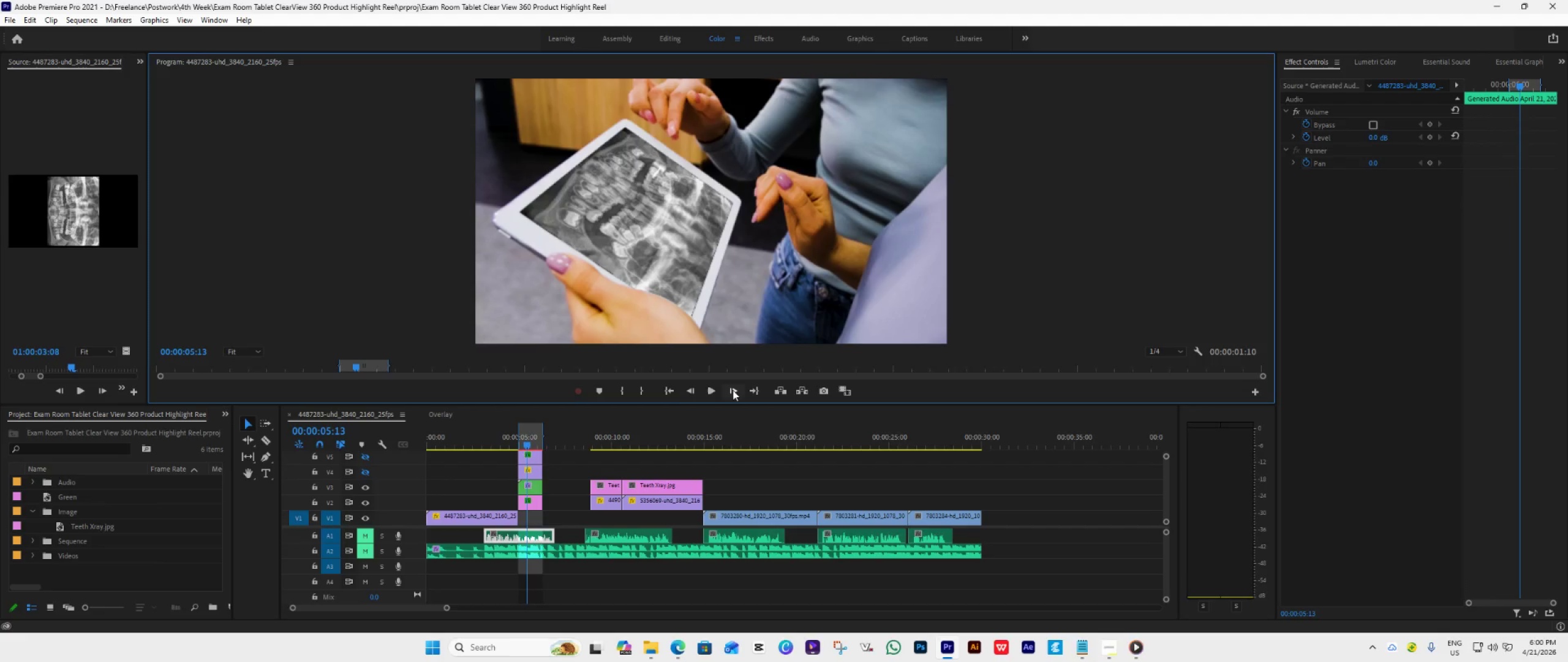 
triple_click([733, 390])
 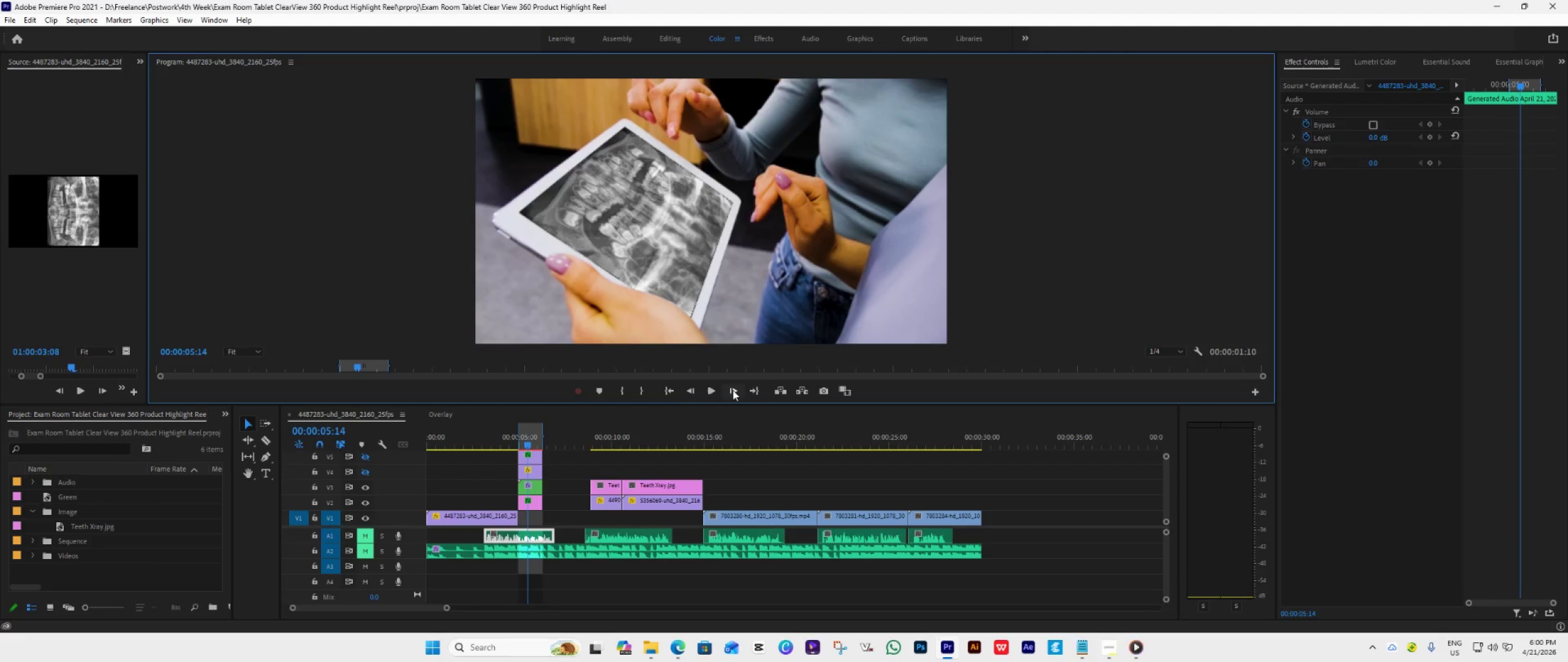 
triple_click([733, 390])
 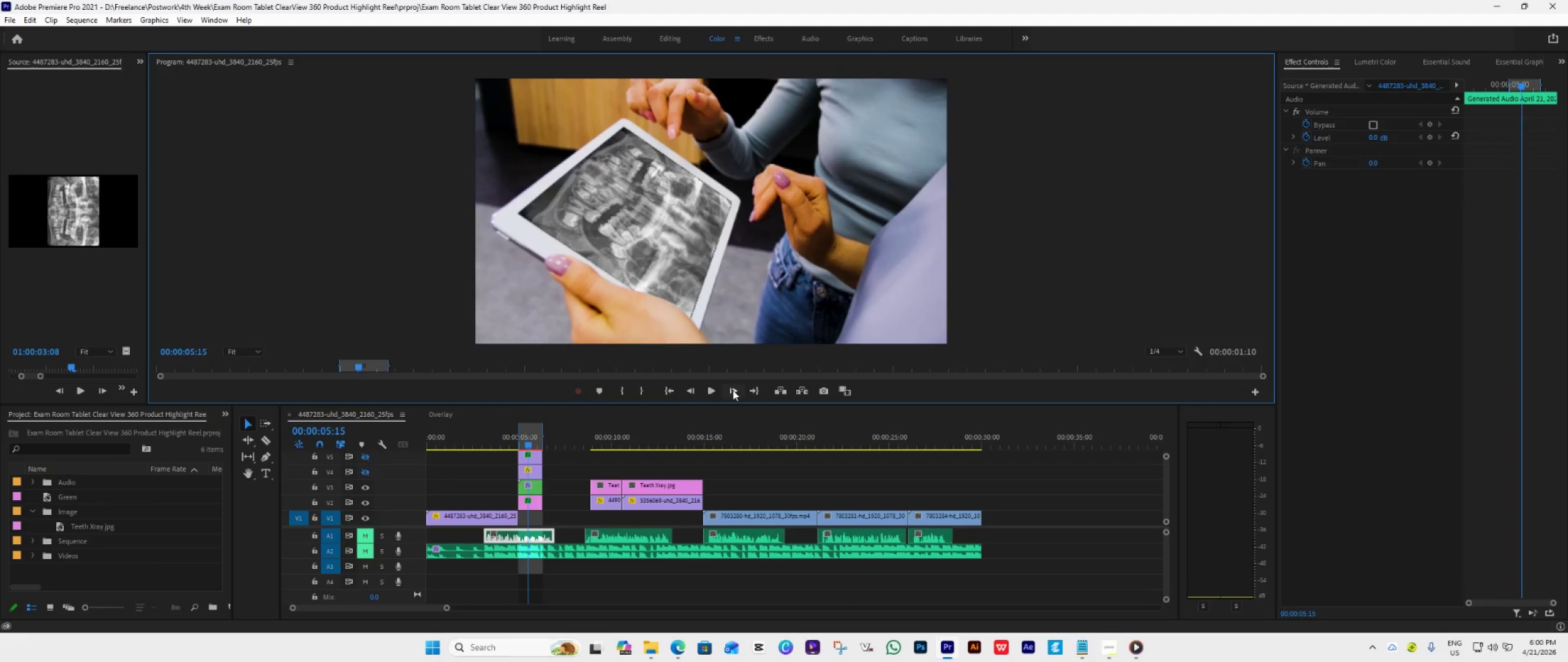 
triple_click([733, 390])
 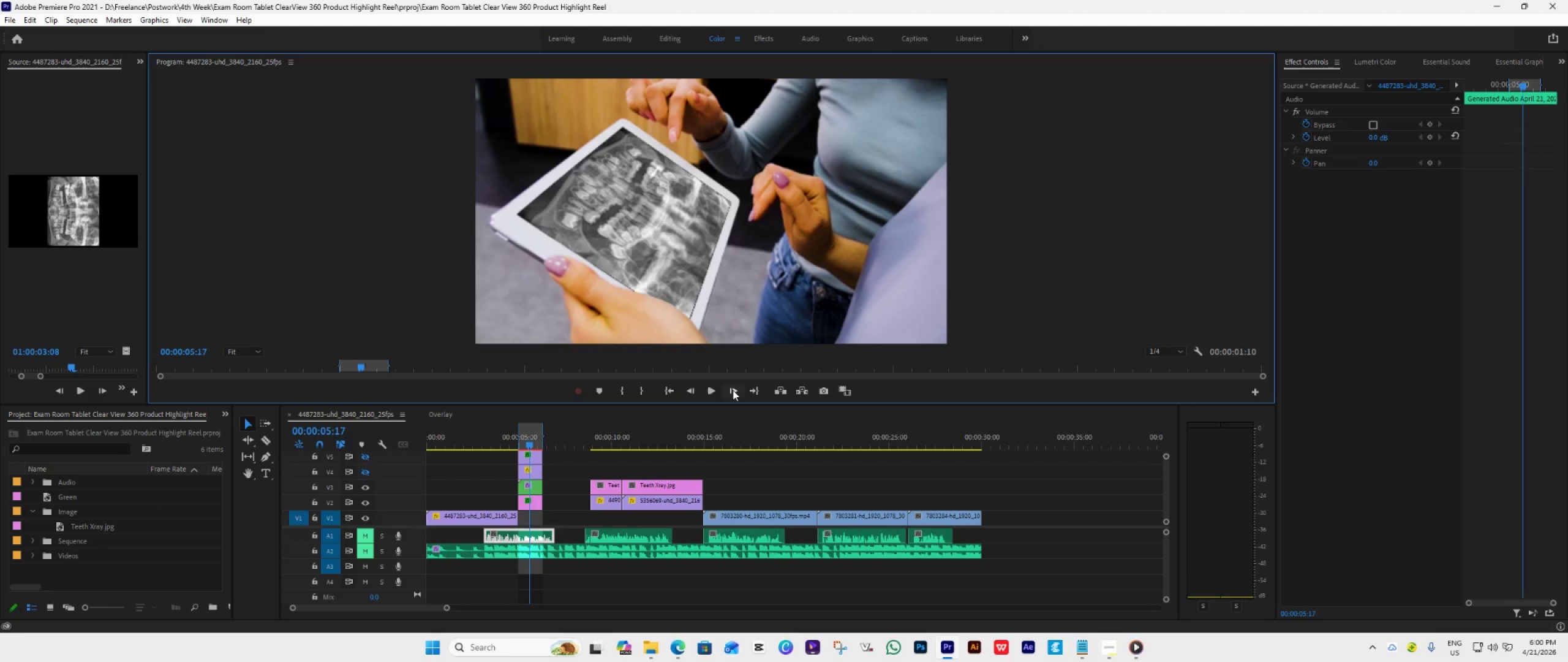 
triple_click([733, 390])
 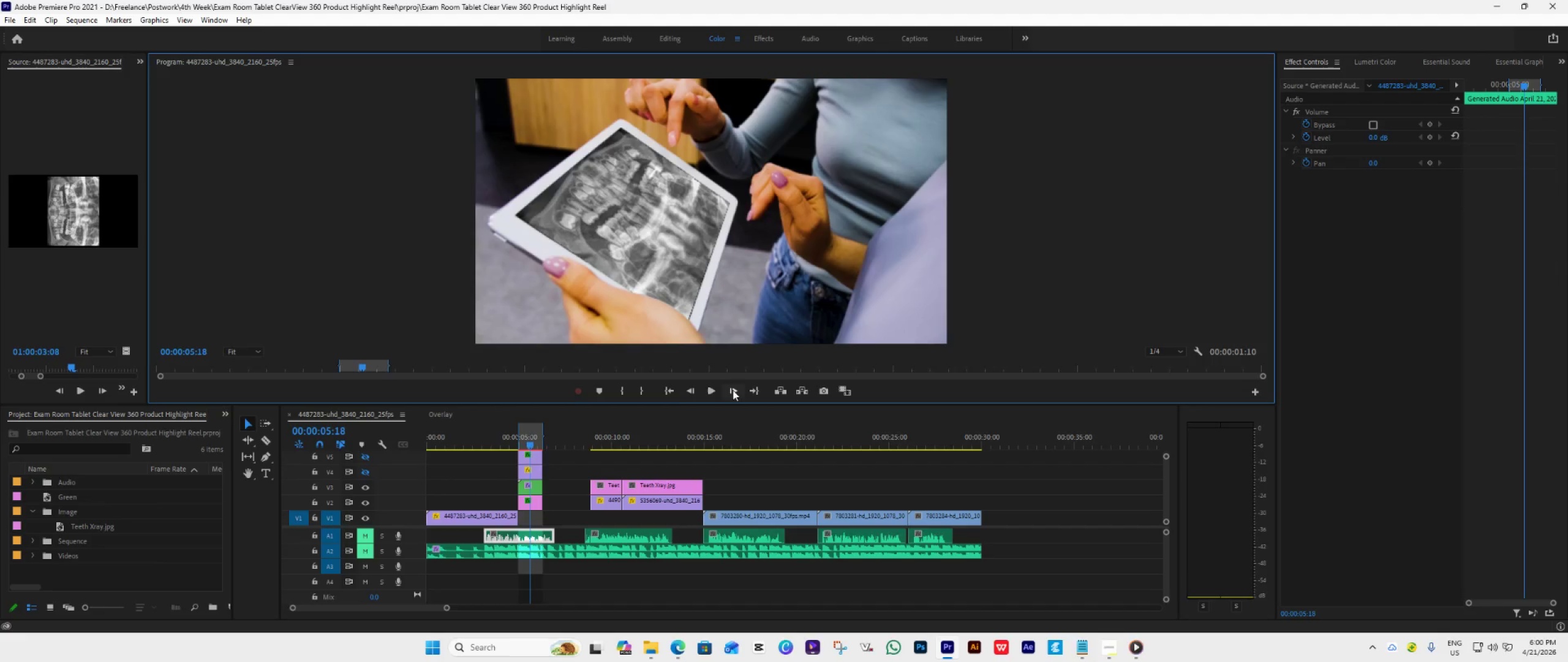 
triple_click([733, 390])
 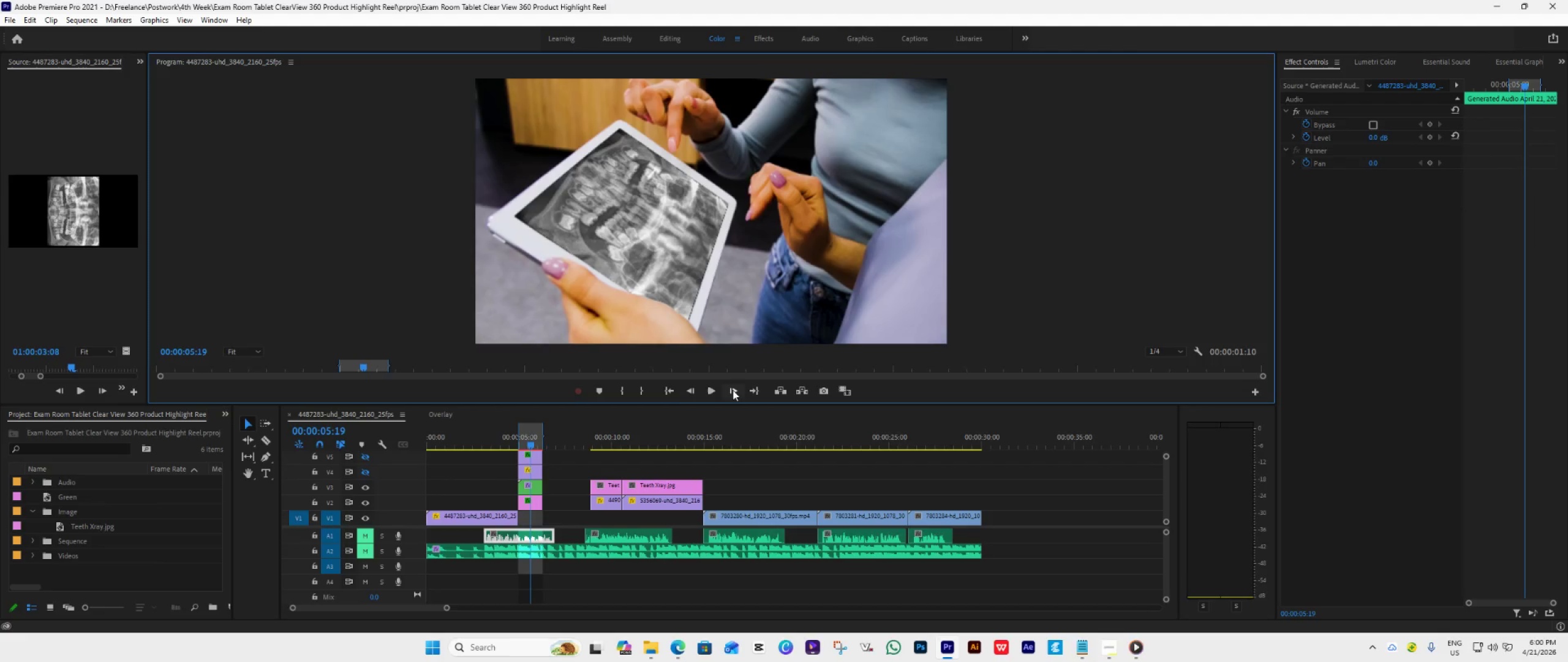 
triple_click([733, 390])
 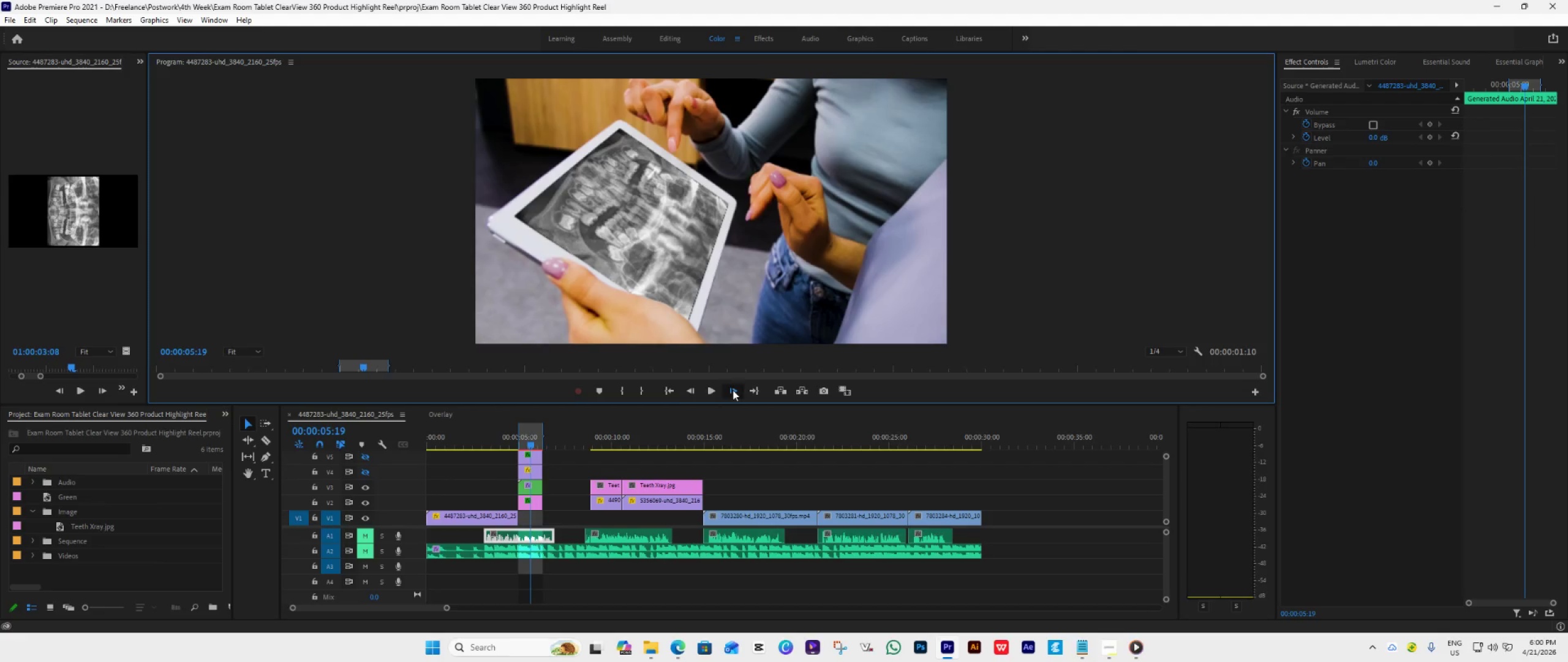 
triple_click([733, 390])
 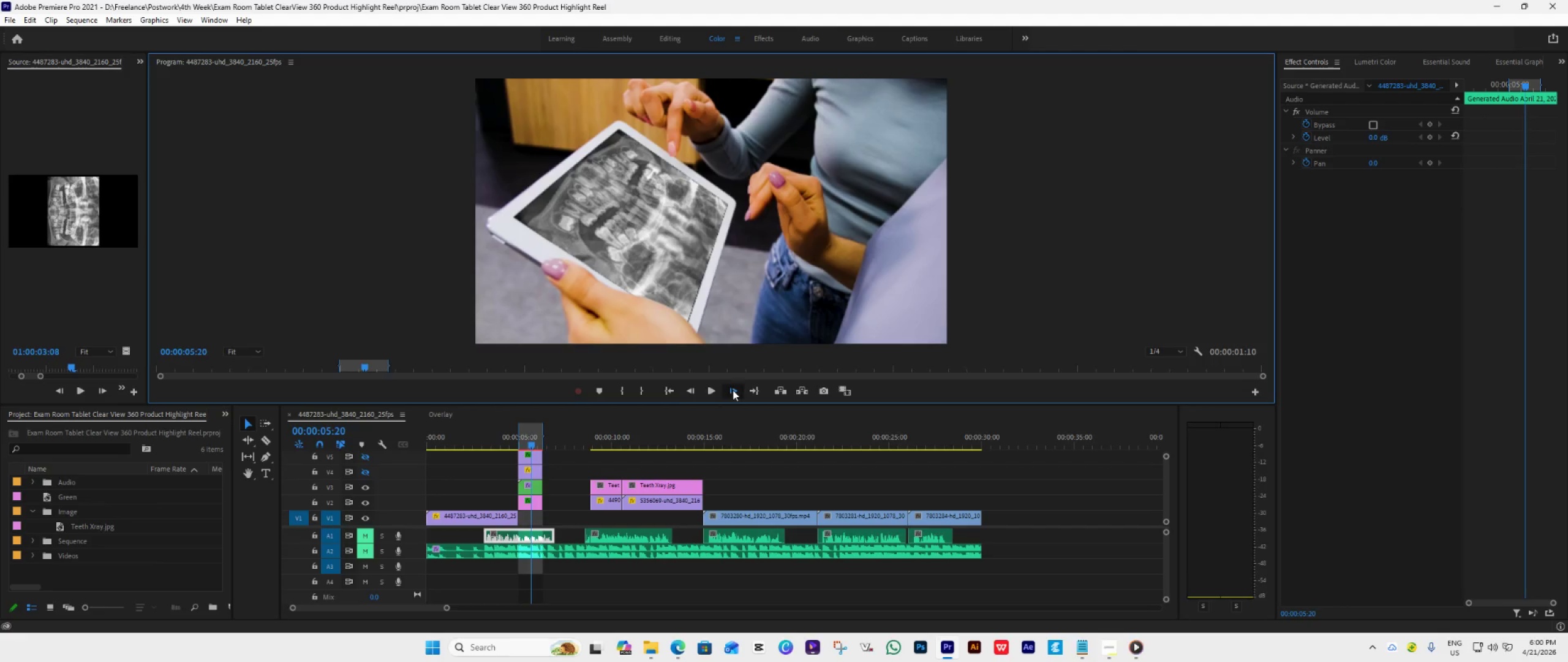 
triple_click([733, 390])
 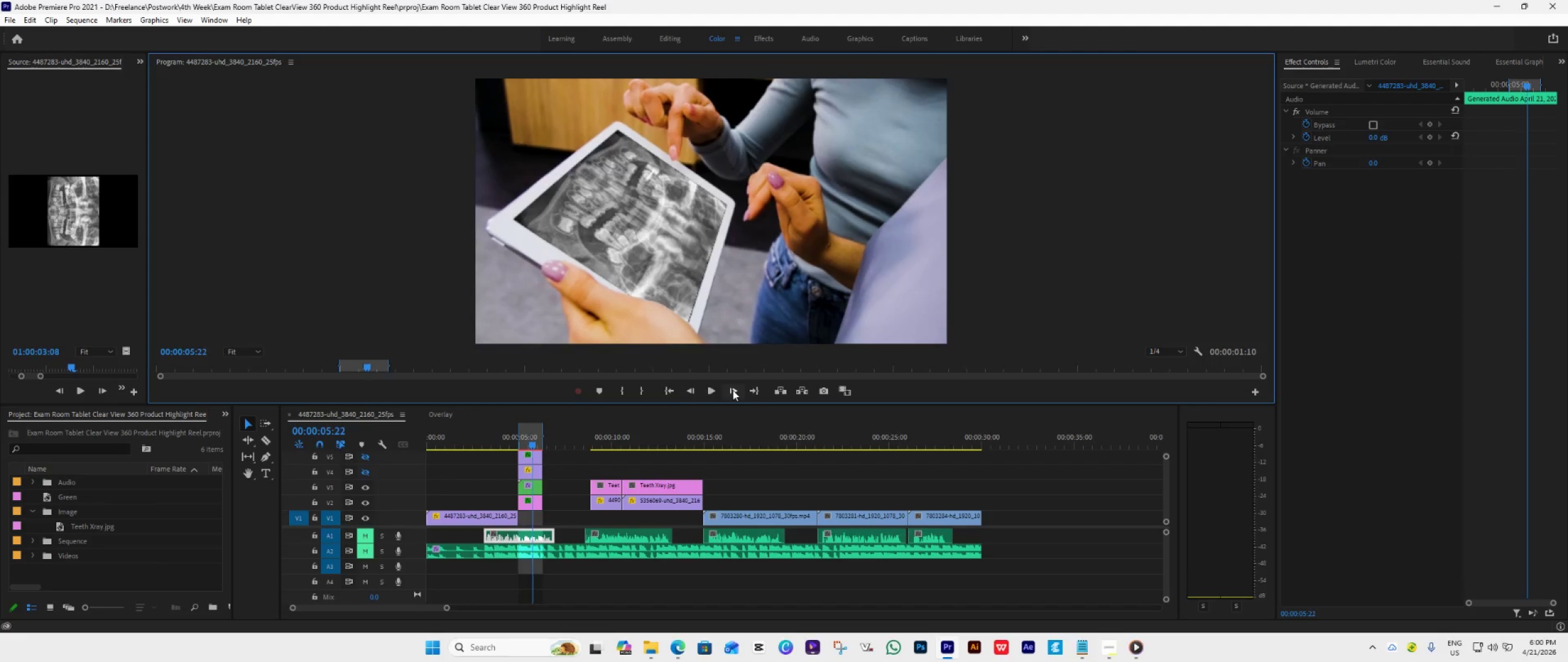 
triple_click([733, 390])
 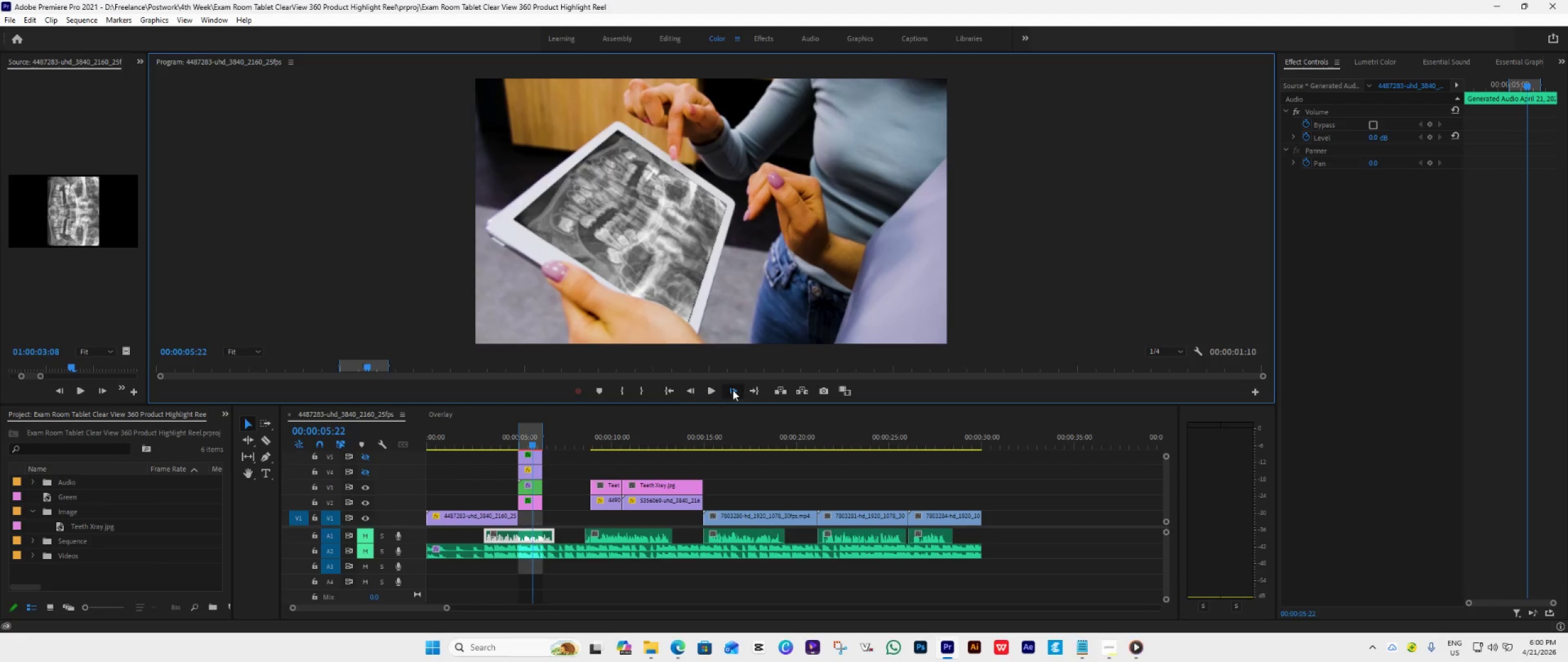 
triple_click([733, 390])
 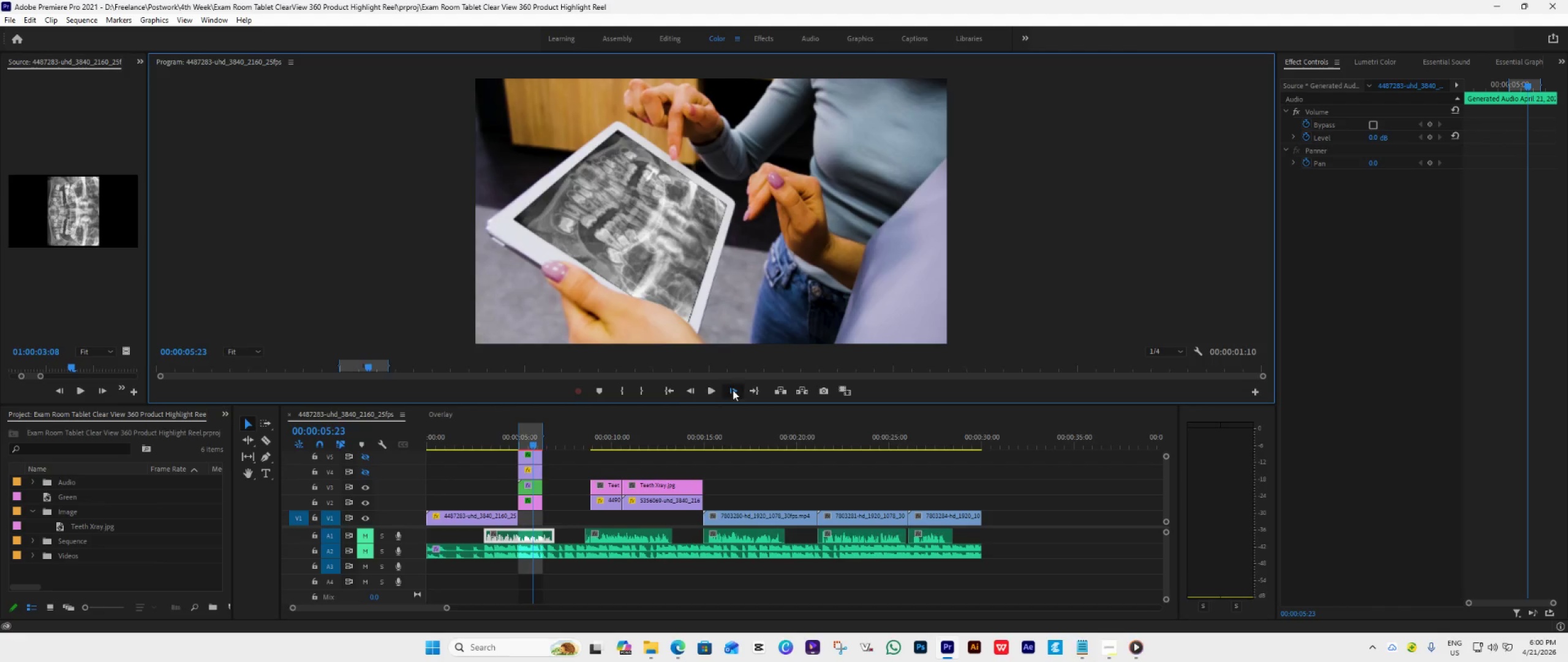 
triple_click([733, 390])
 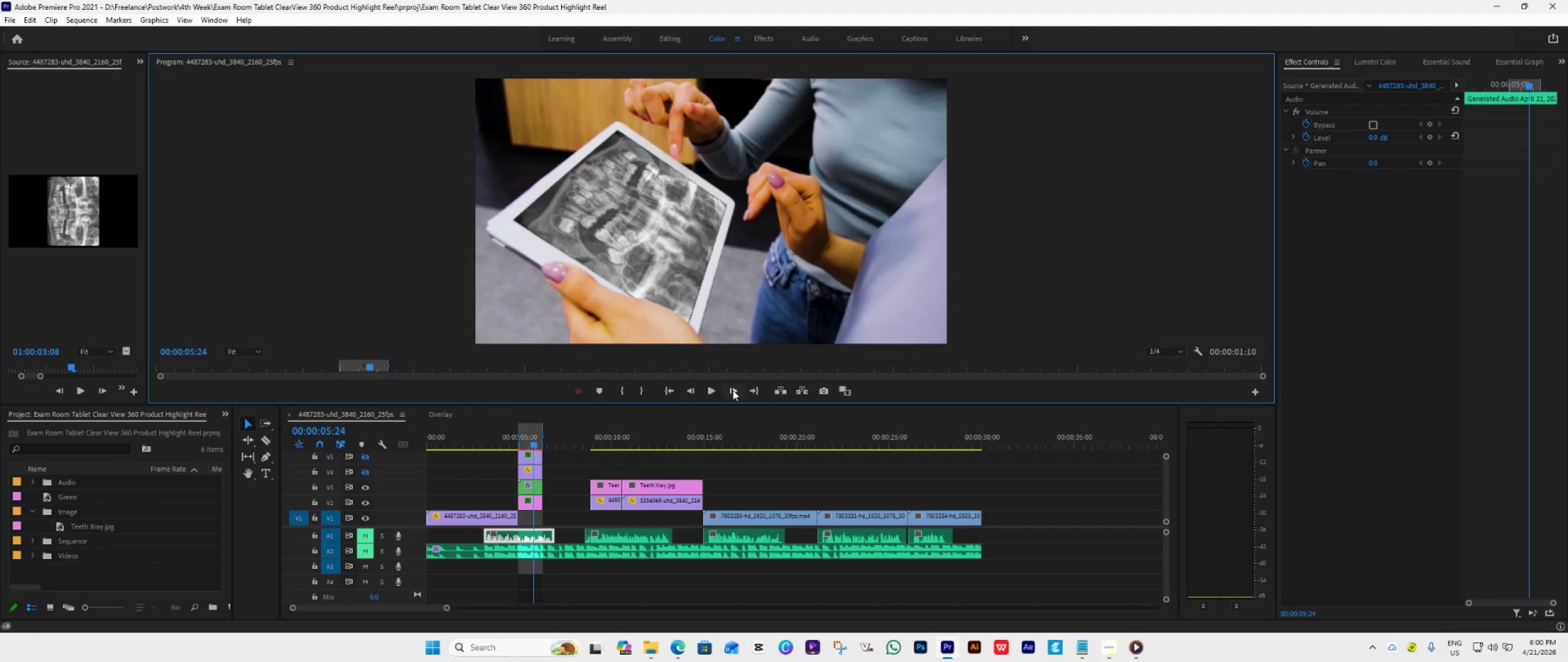 
triple_click([733, 390])
 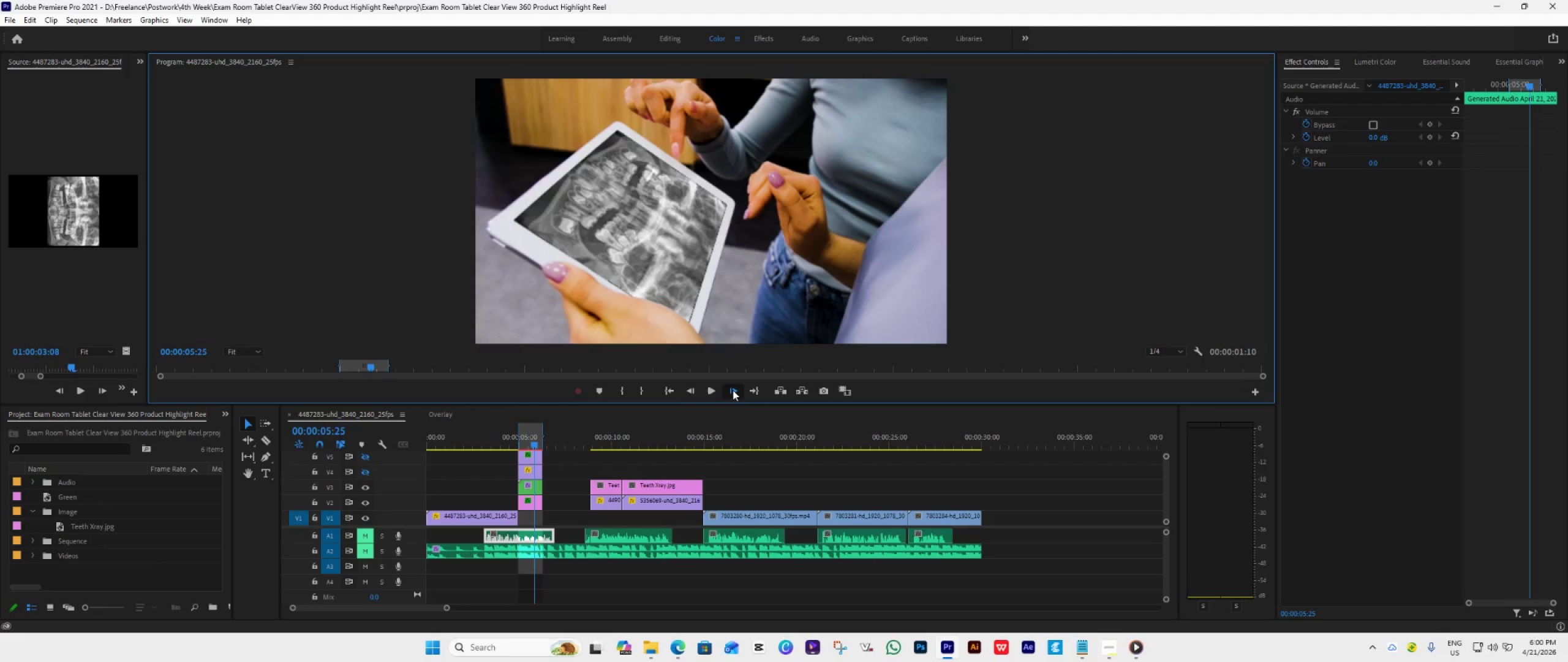 
triple_click([733, 390])
 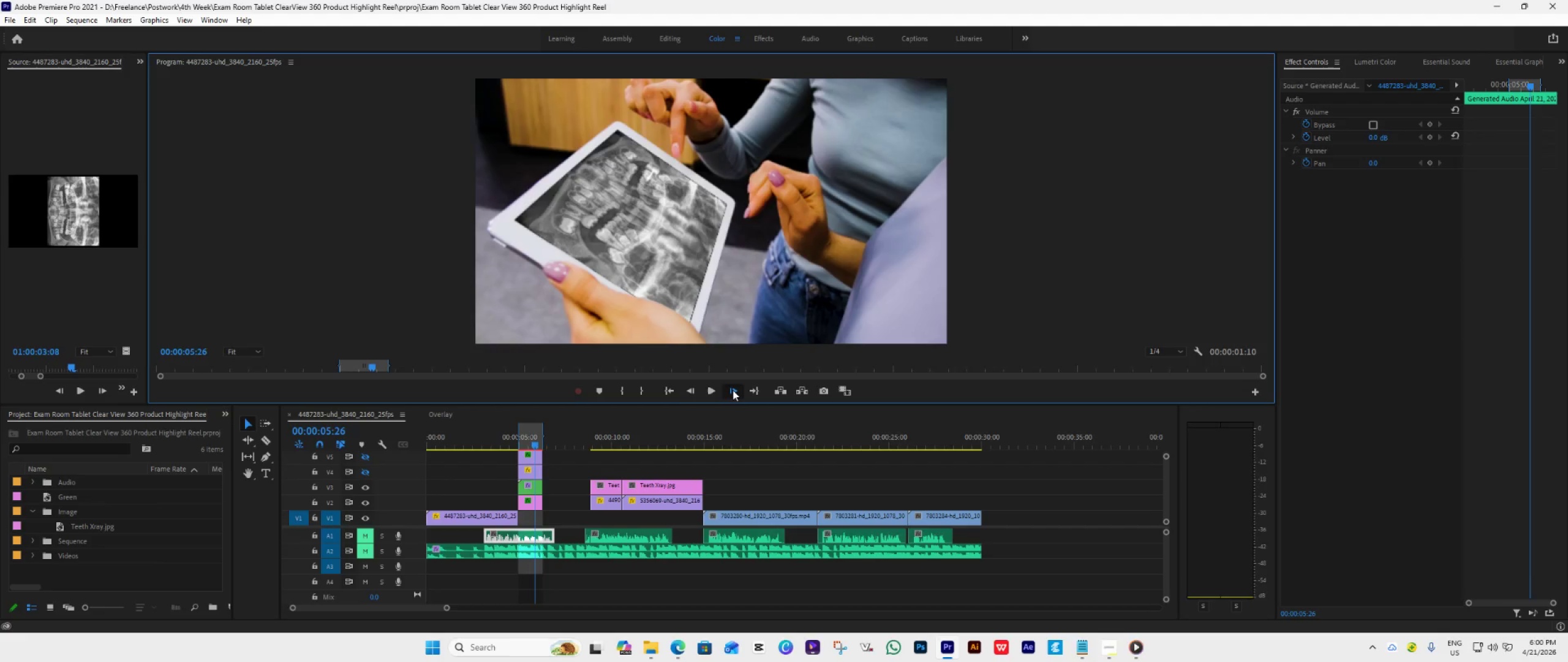 
triple_click([733, 390])
 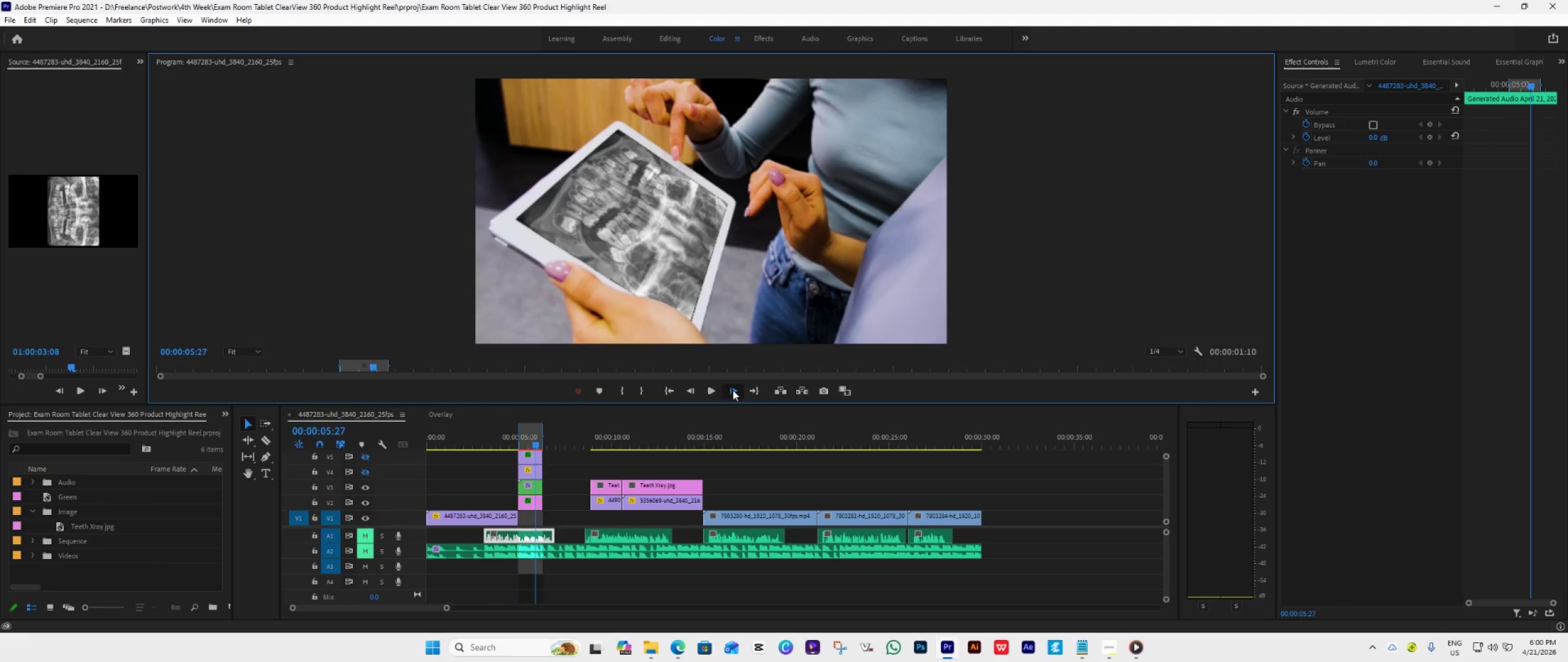 
triple_click([733, 390])
 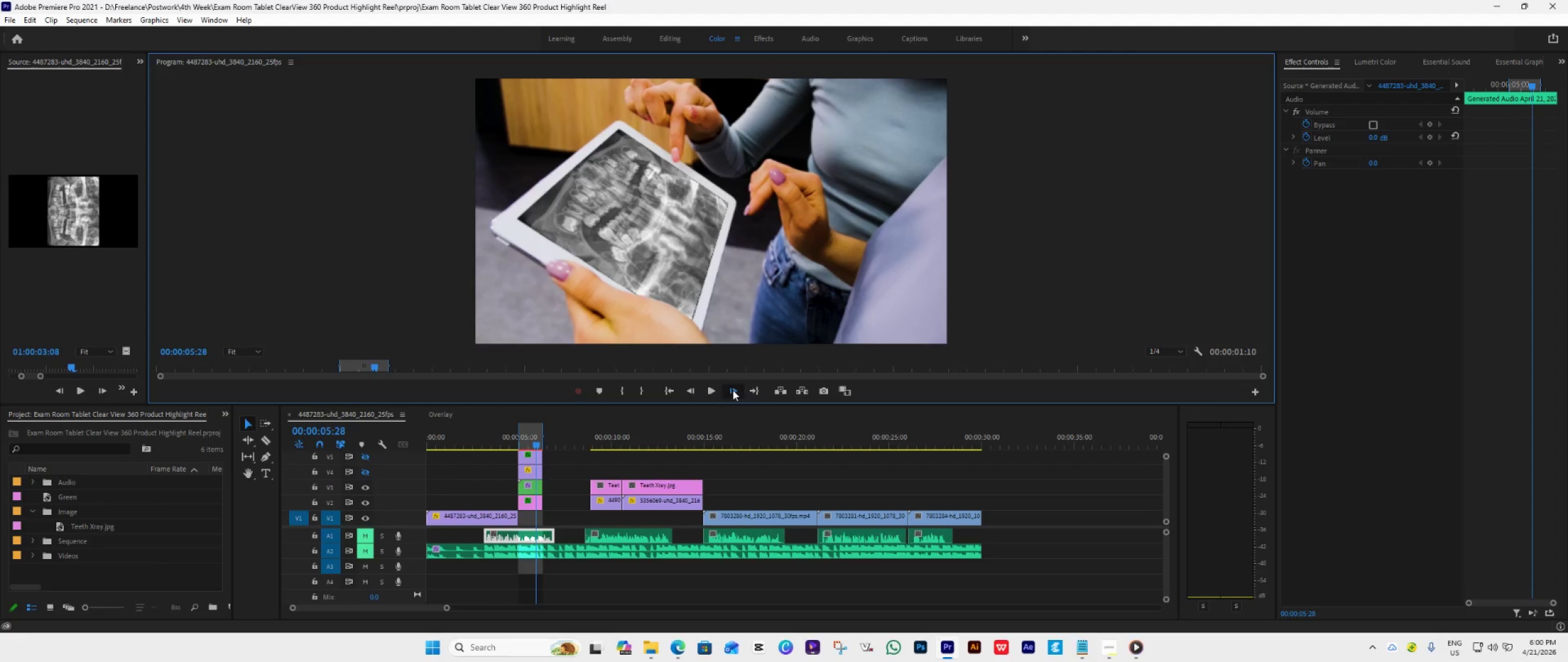 
triple_click([733, 390])
 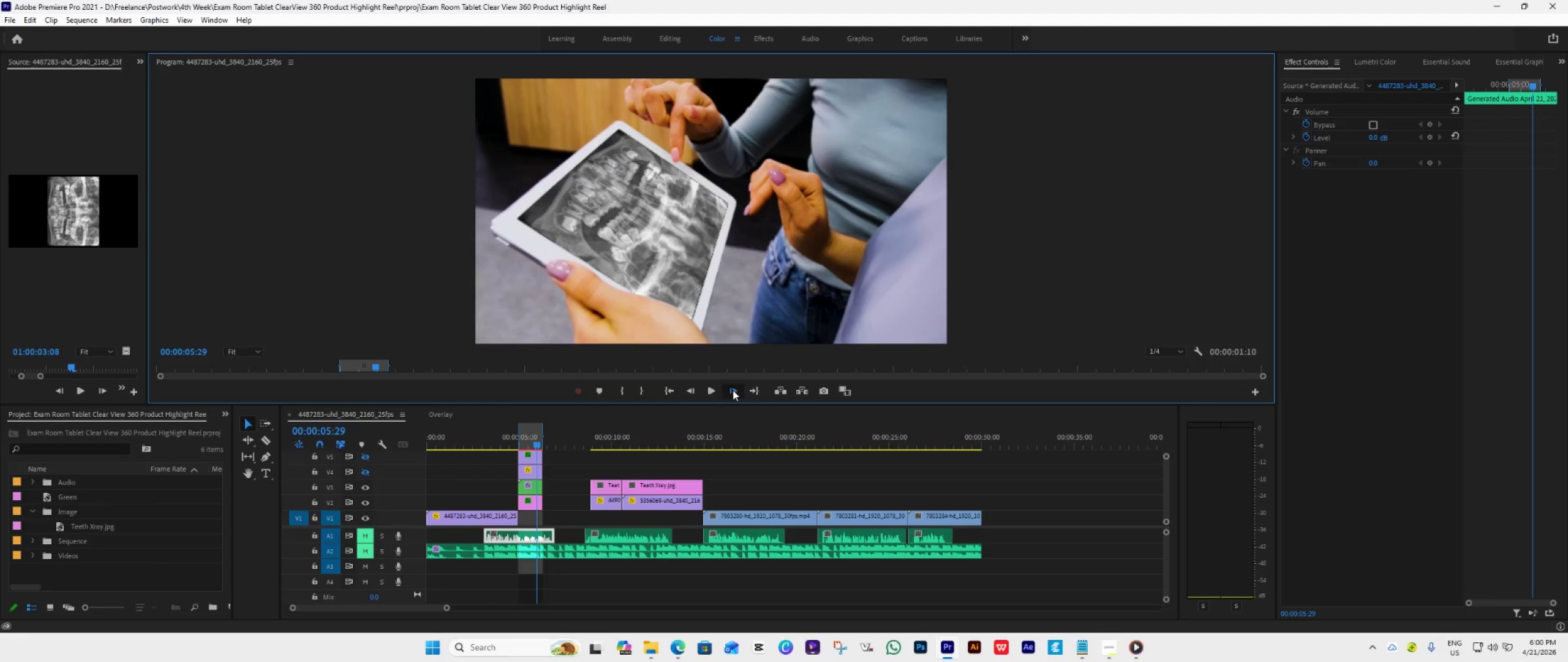 
triple_click([733, 390])
 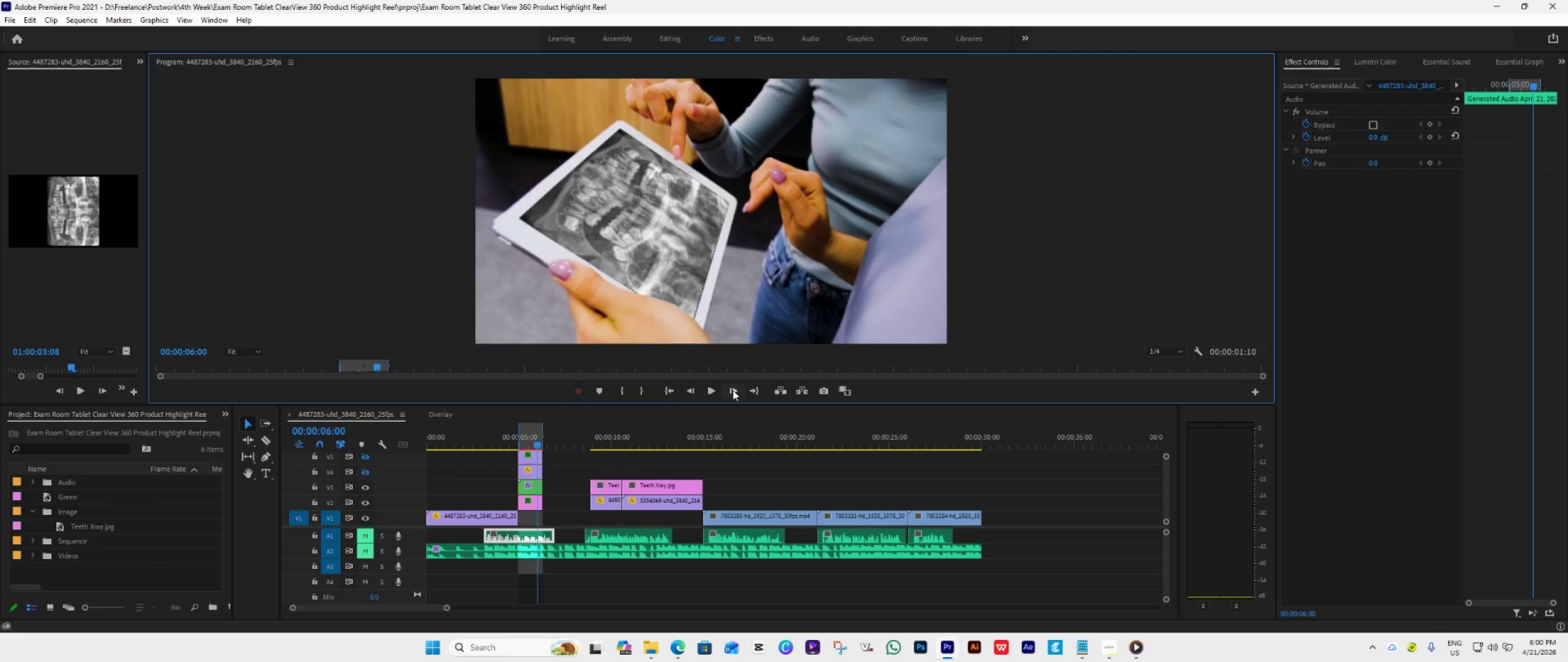 
triple_click([733, 390])
 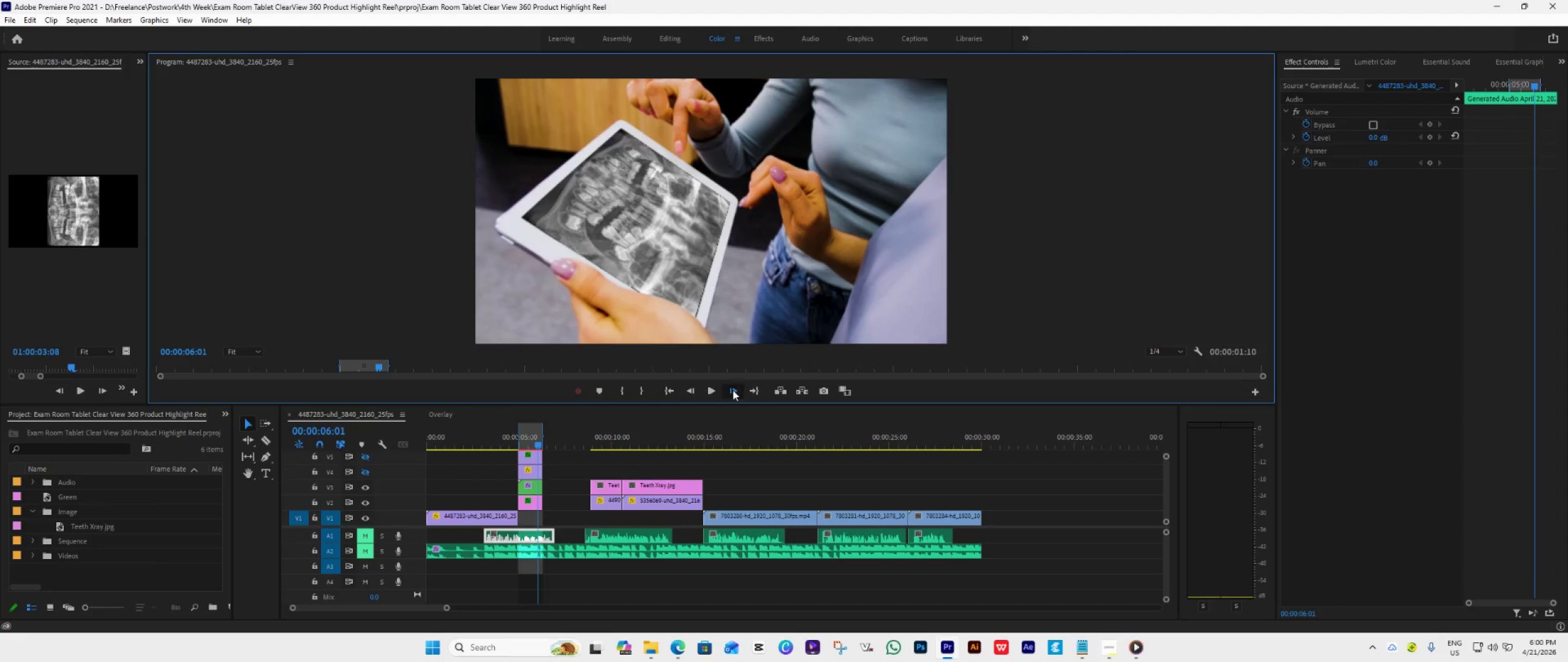 
triple_click([733, 390])
 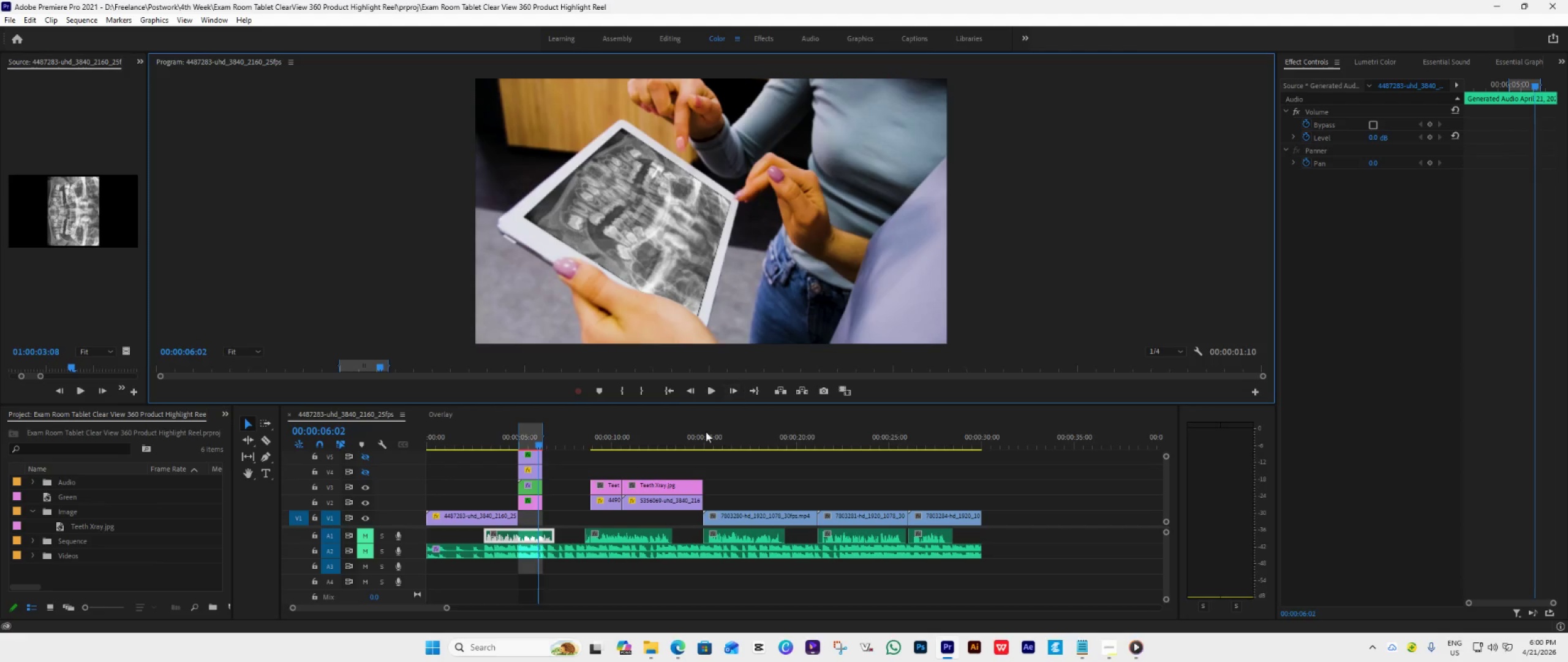 
triple_click([733, 390])
 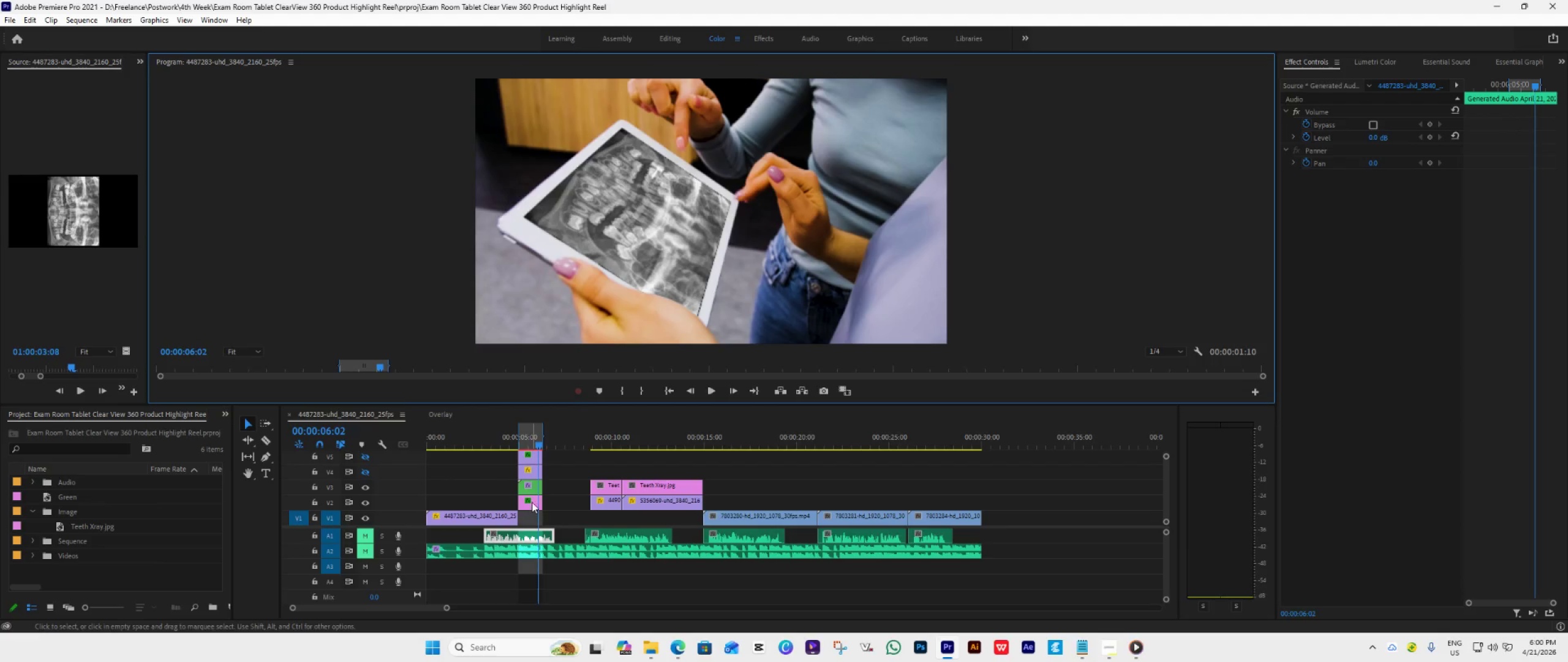 
double_click([532, 502])
 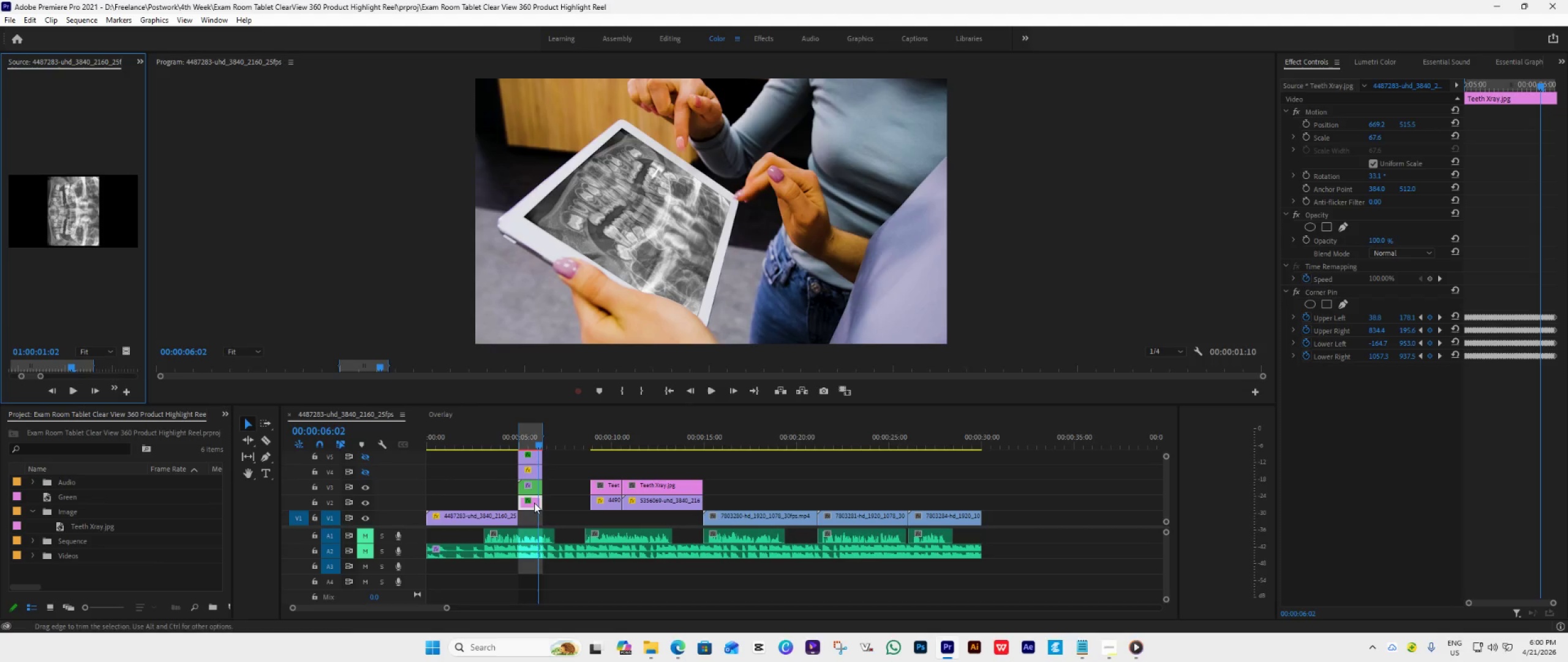 
double_click([440, 419])
 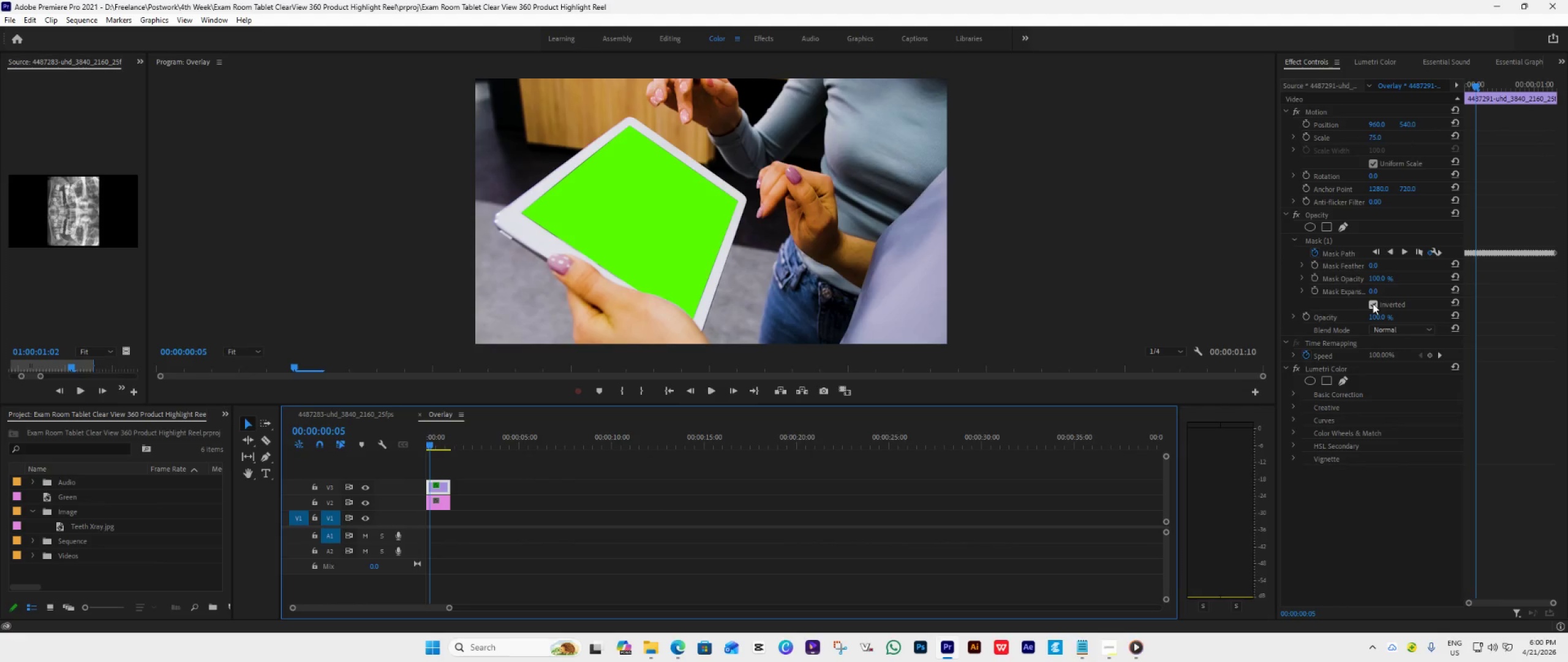 
wait(7.56)
 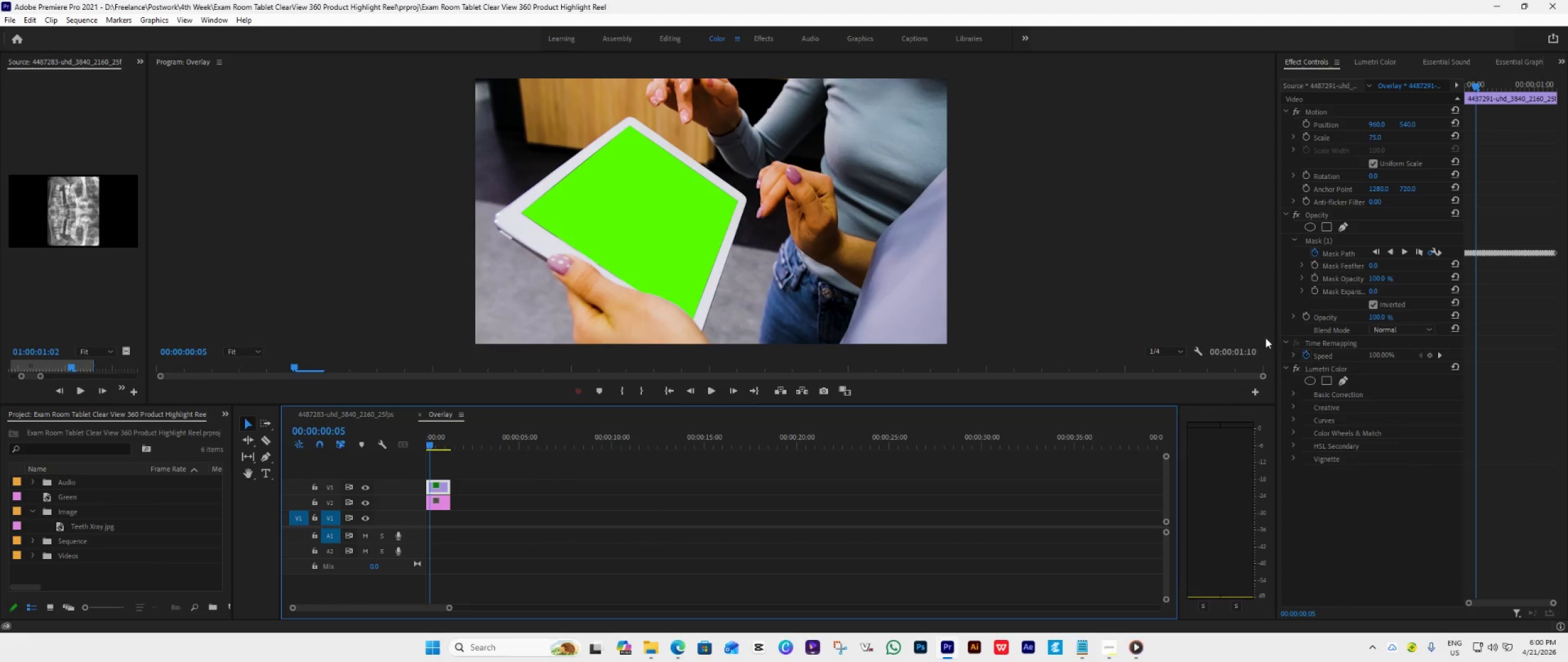 
left_click([1373, 303])
 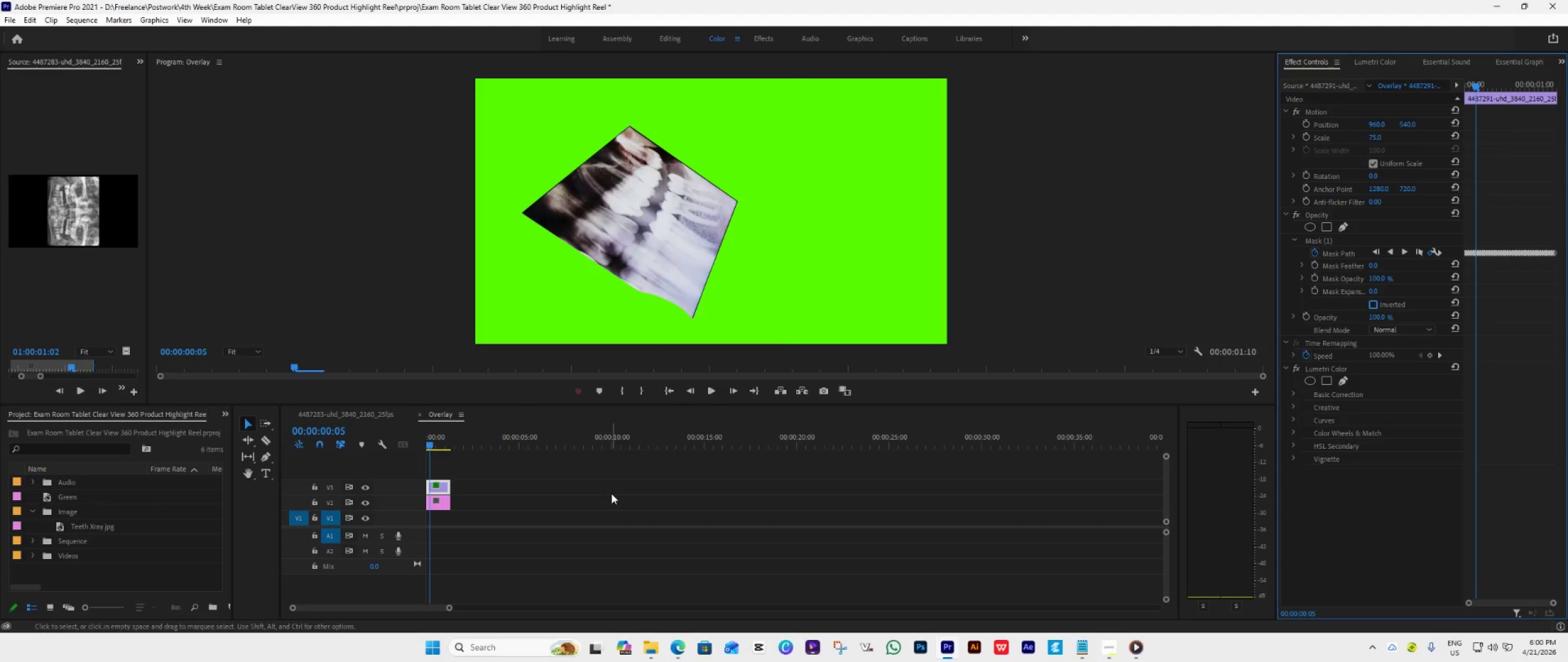 
key(Control+M)
 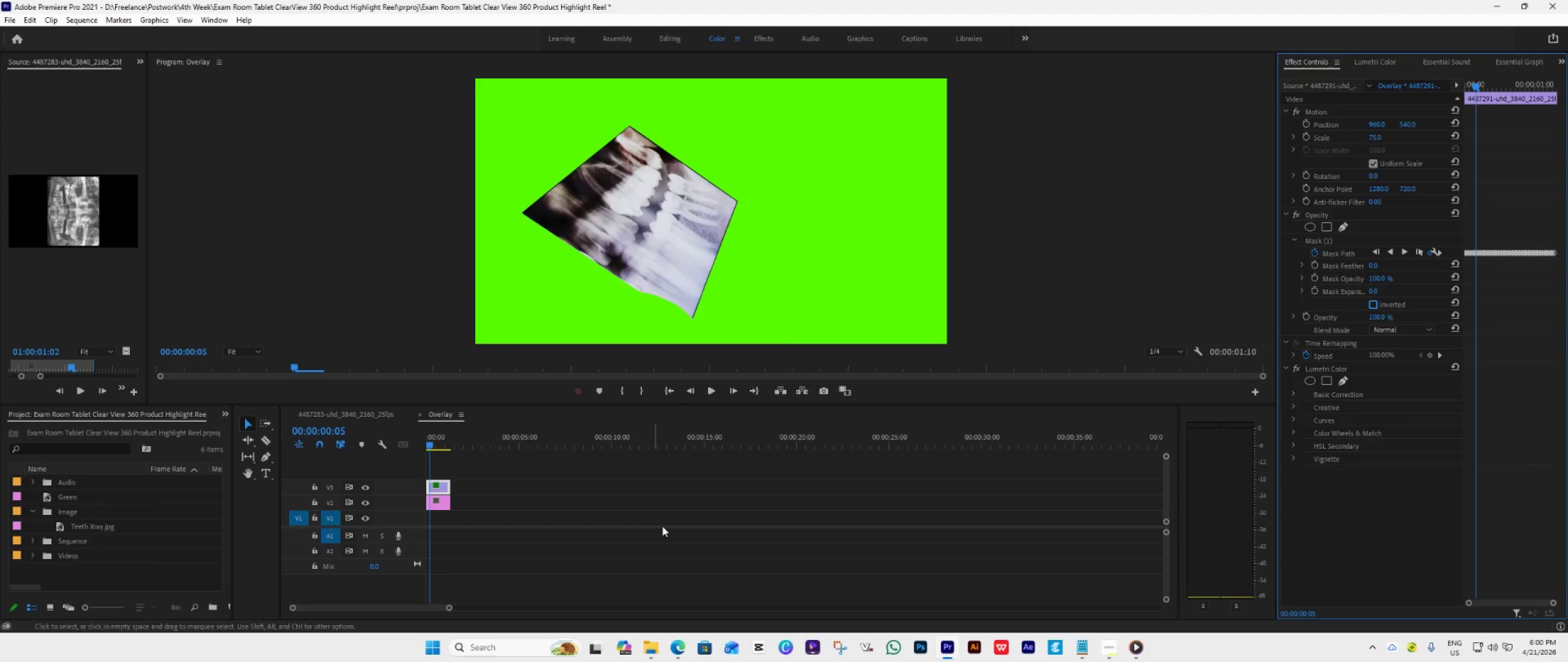 
left_click([663, 525])
 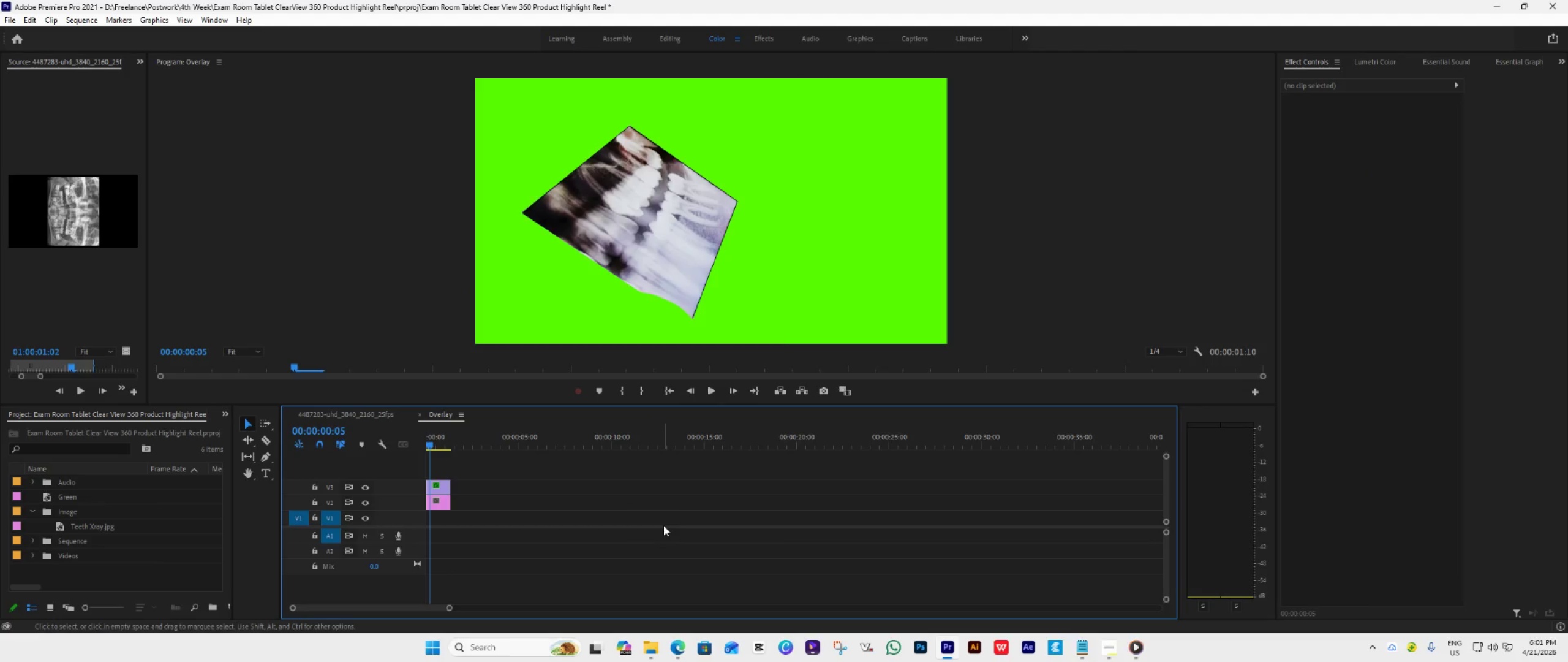 
key(Control+M)
 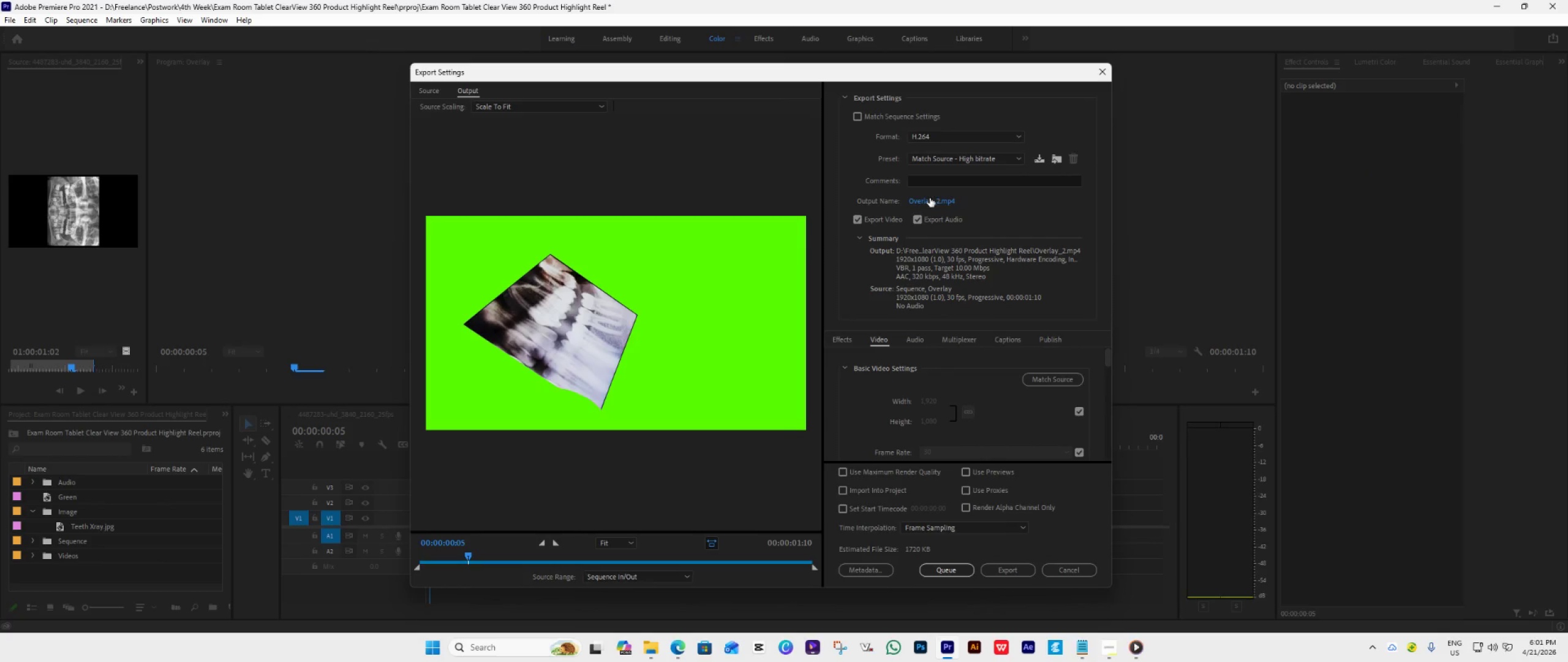 
left_click([929, 197])
 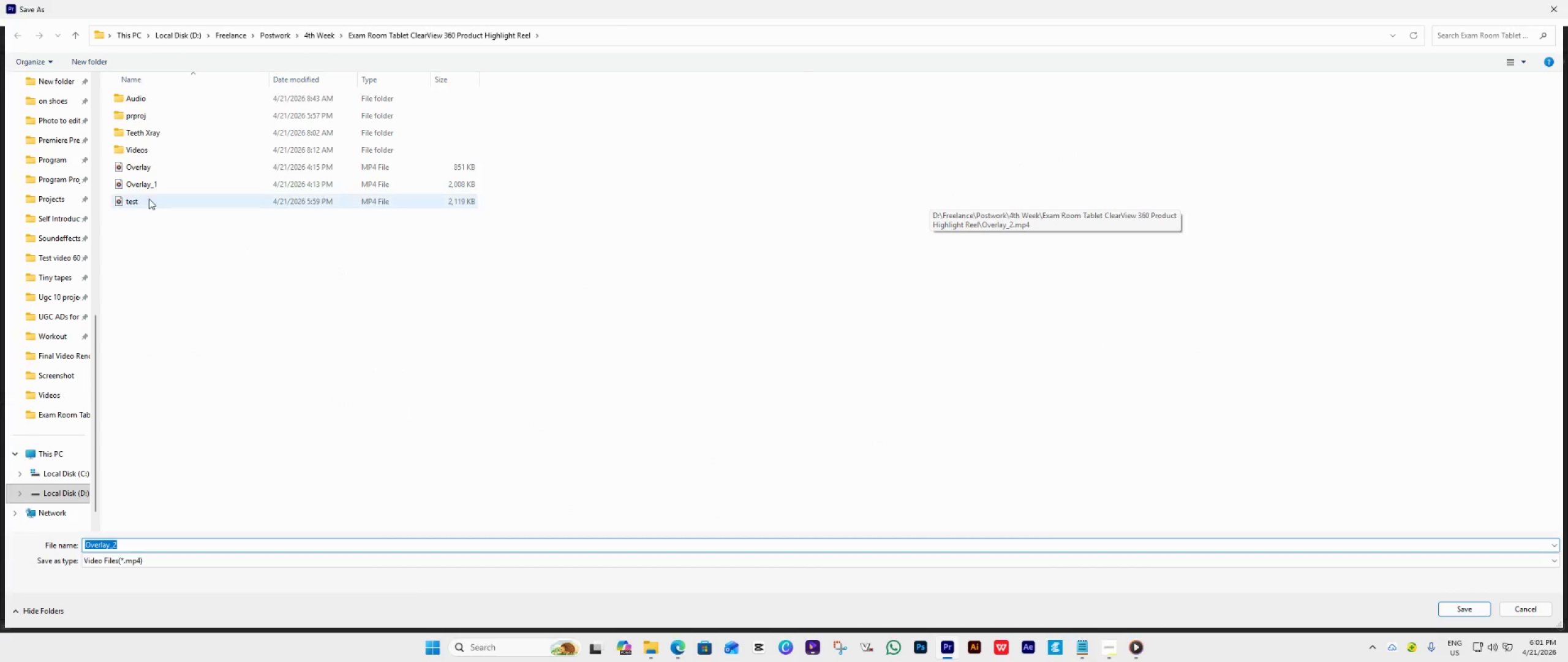 
mouse_move([151, 189])
 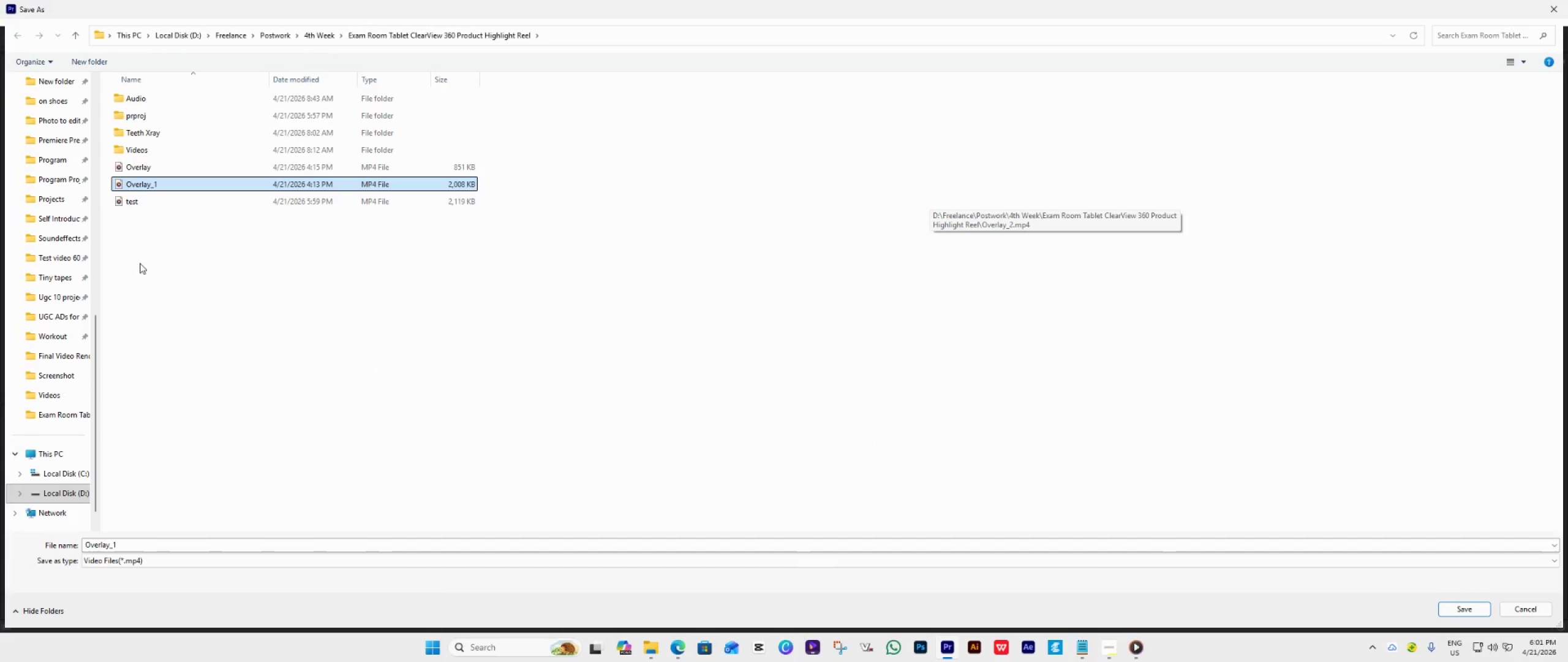 
left_click([152, 188])
 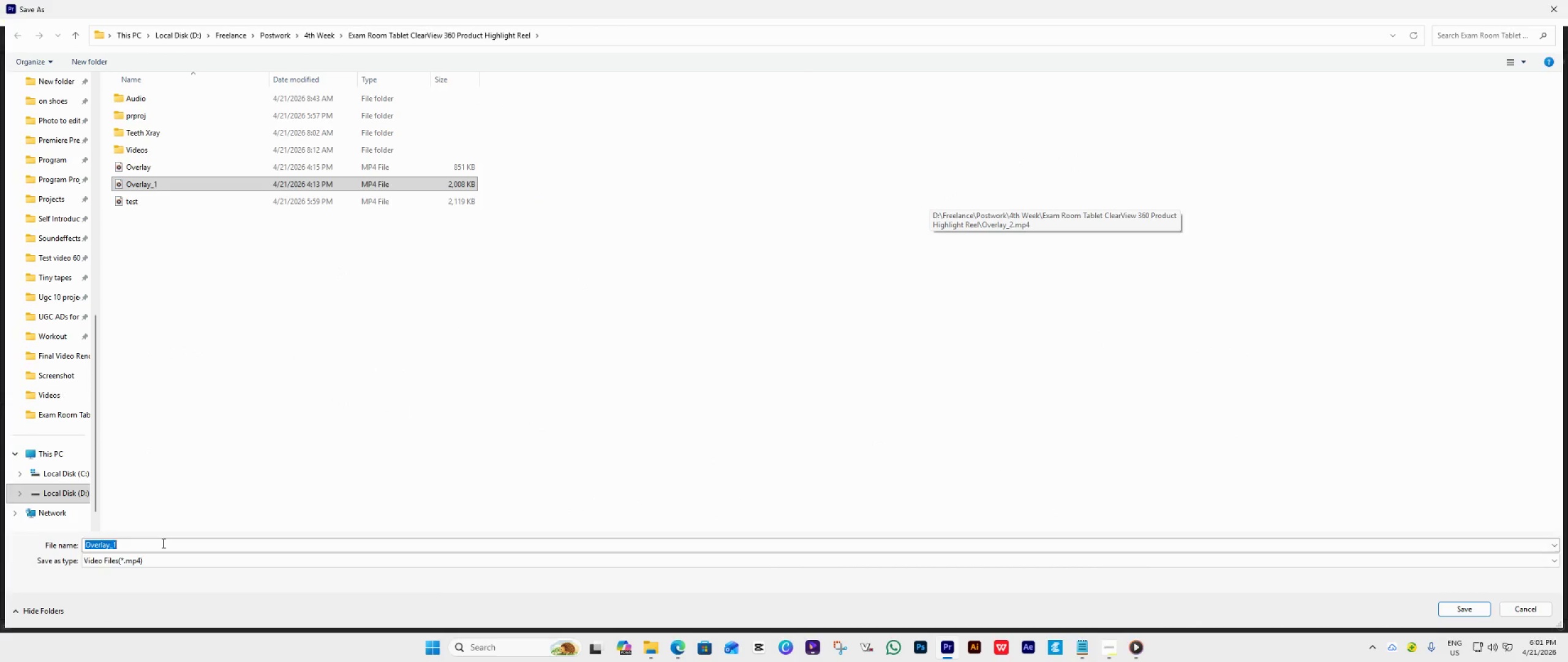 
double_click([162, 543])
 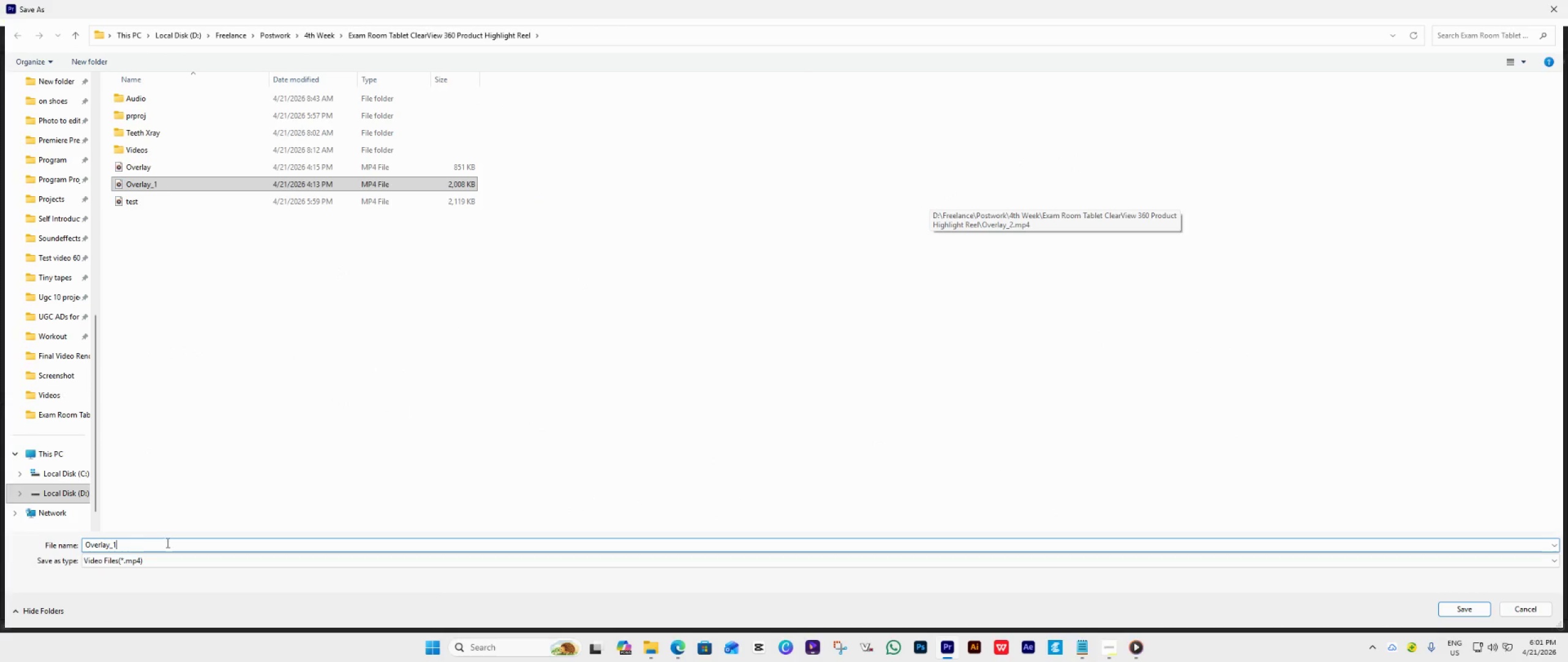 
triple_click([162, 543])
 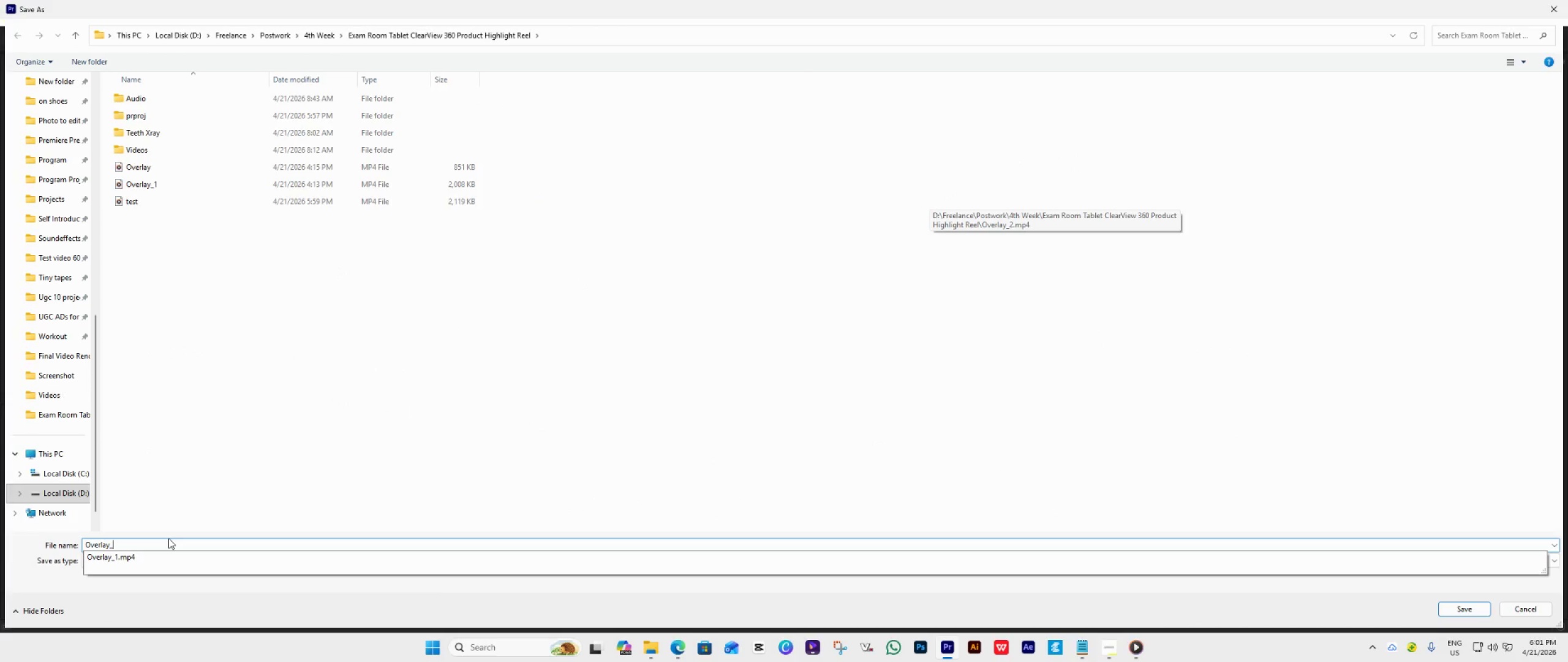 
key(Backspace)
 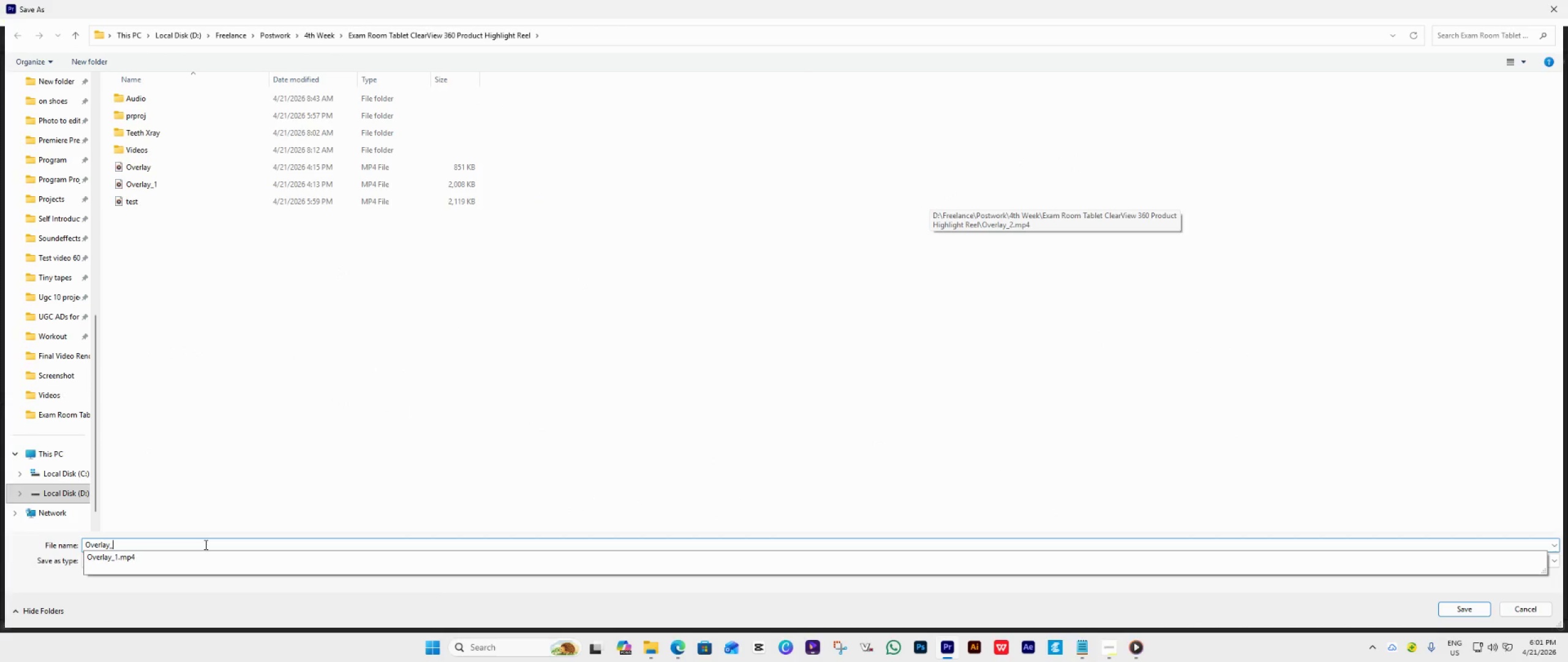 
key(2)
 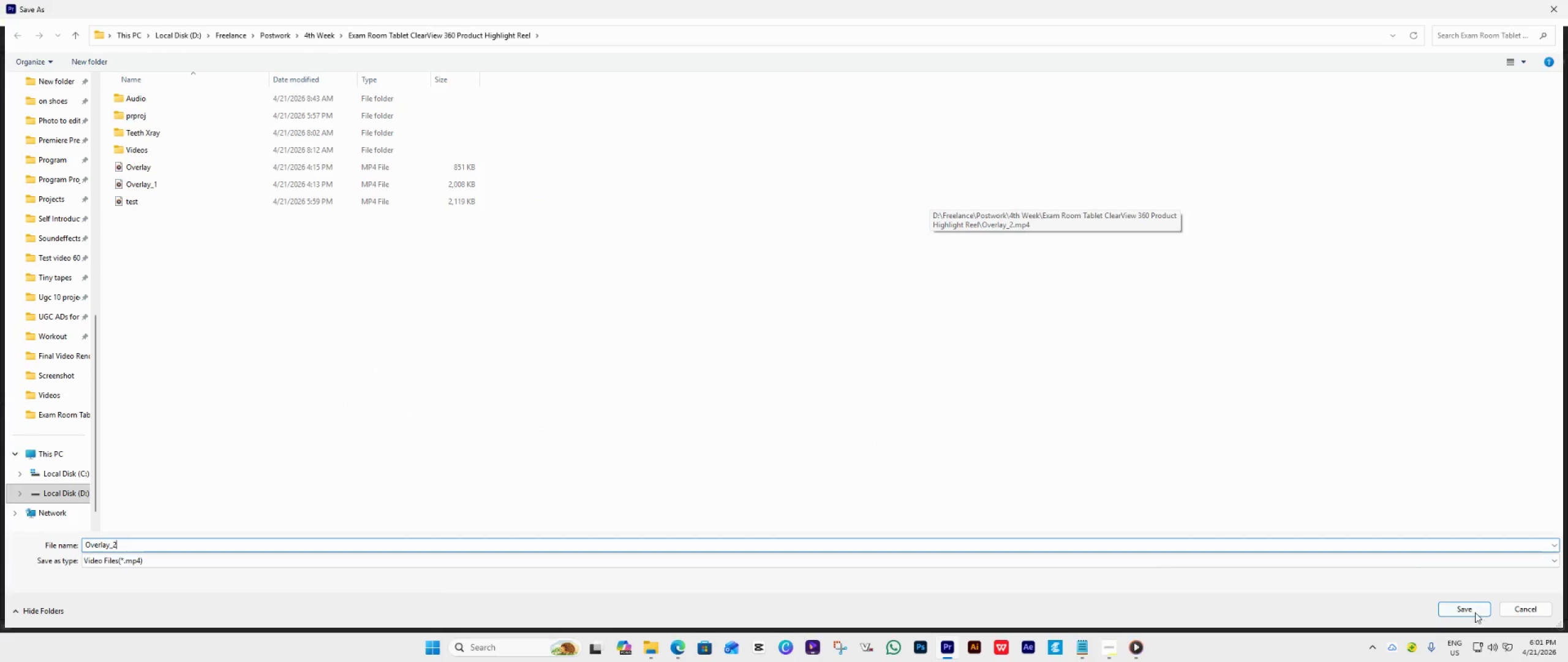 
left_click([1472, 609])
 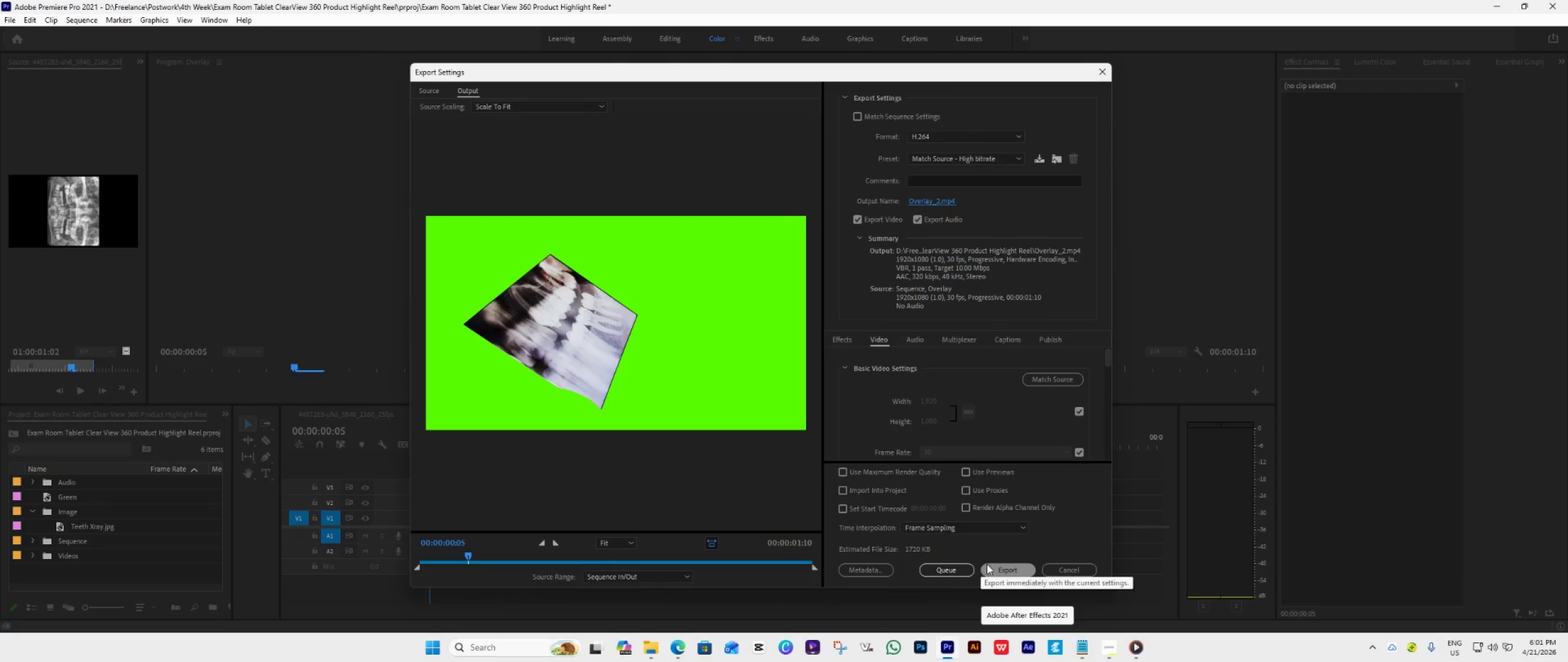 
left_click([987, 564])
 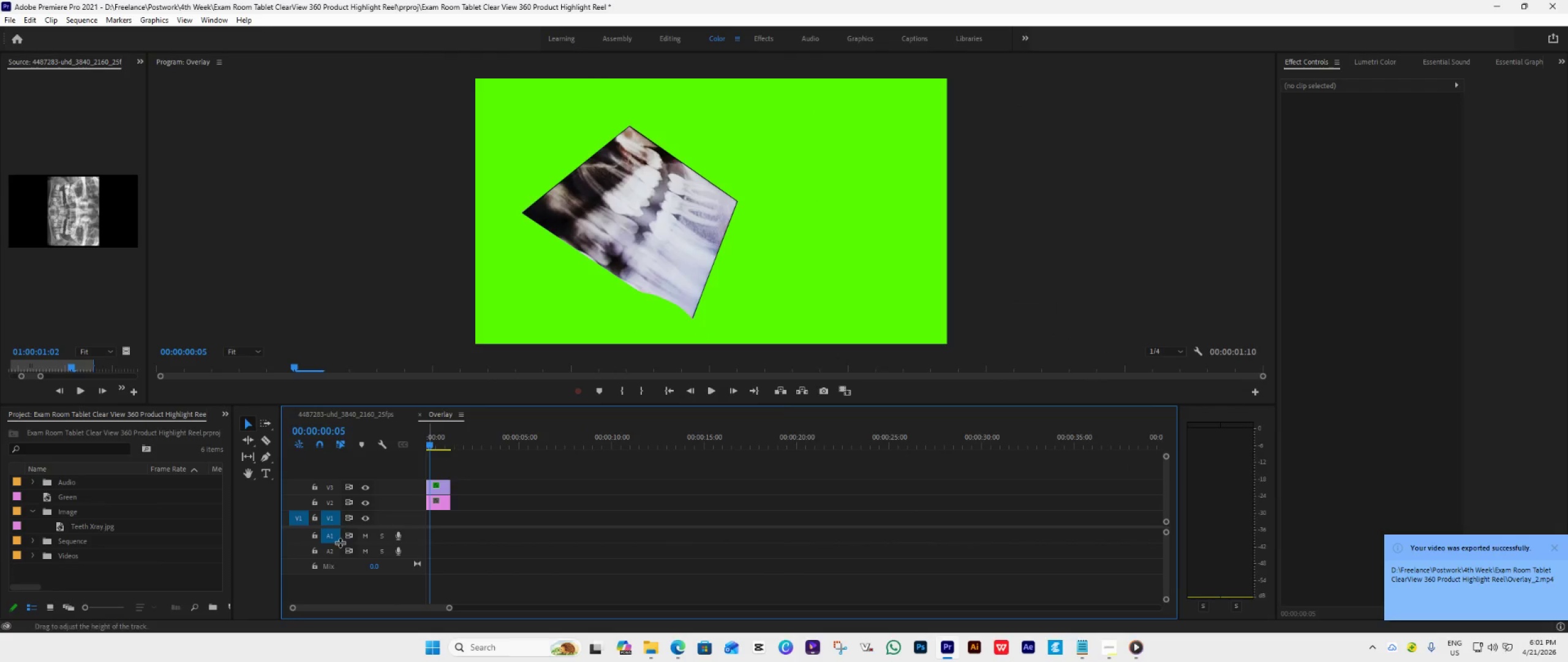 
left_click([360, 418])
 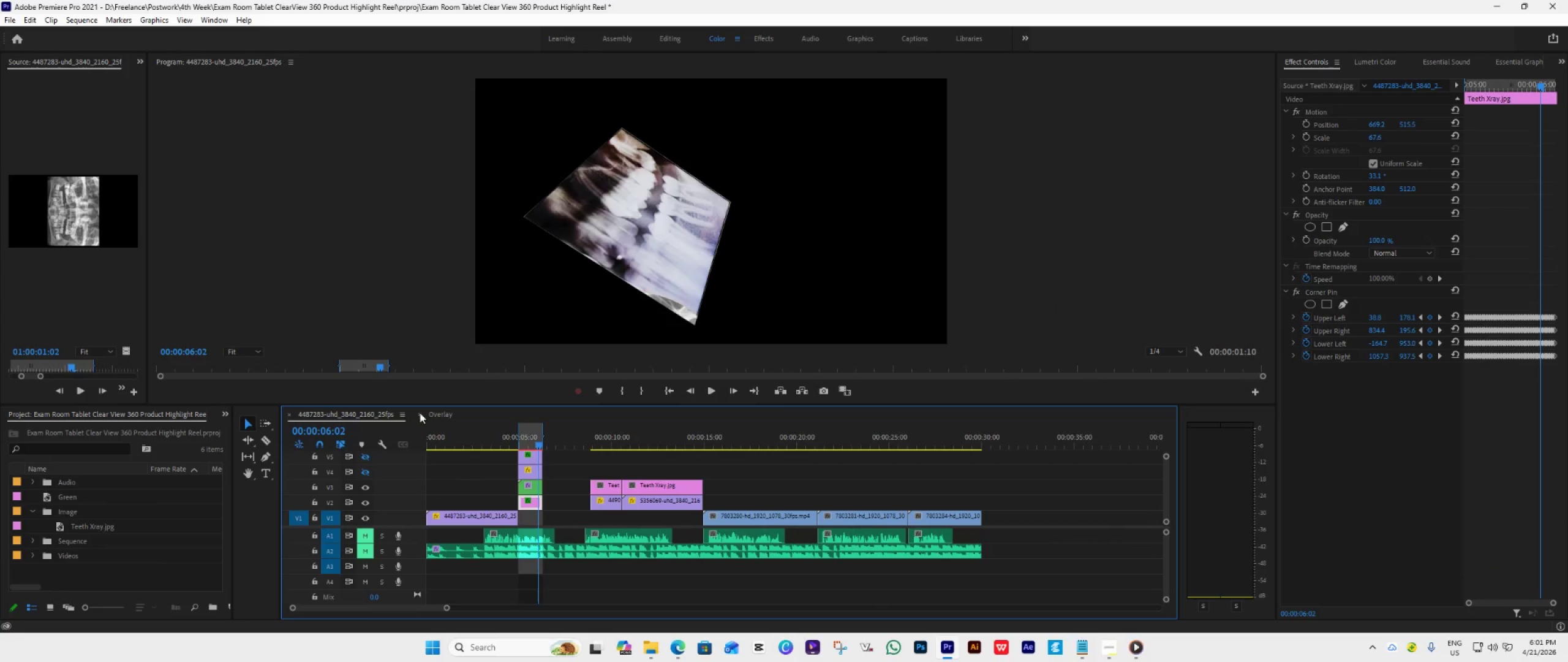 
left_click([437, 414])
 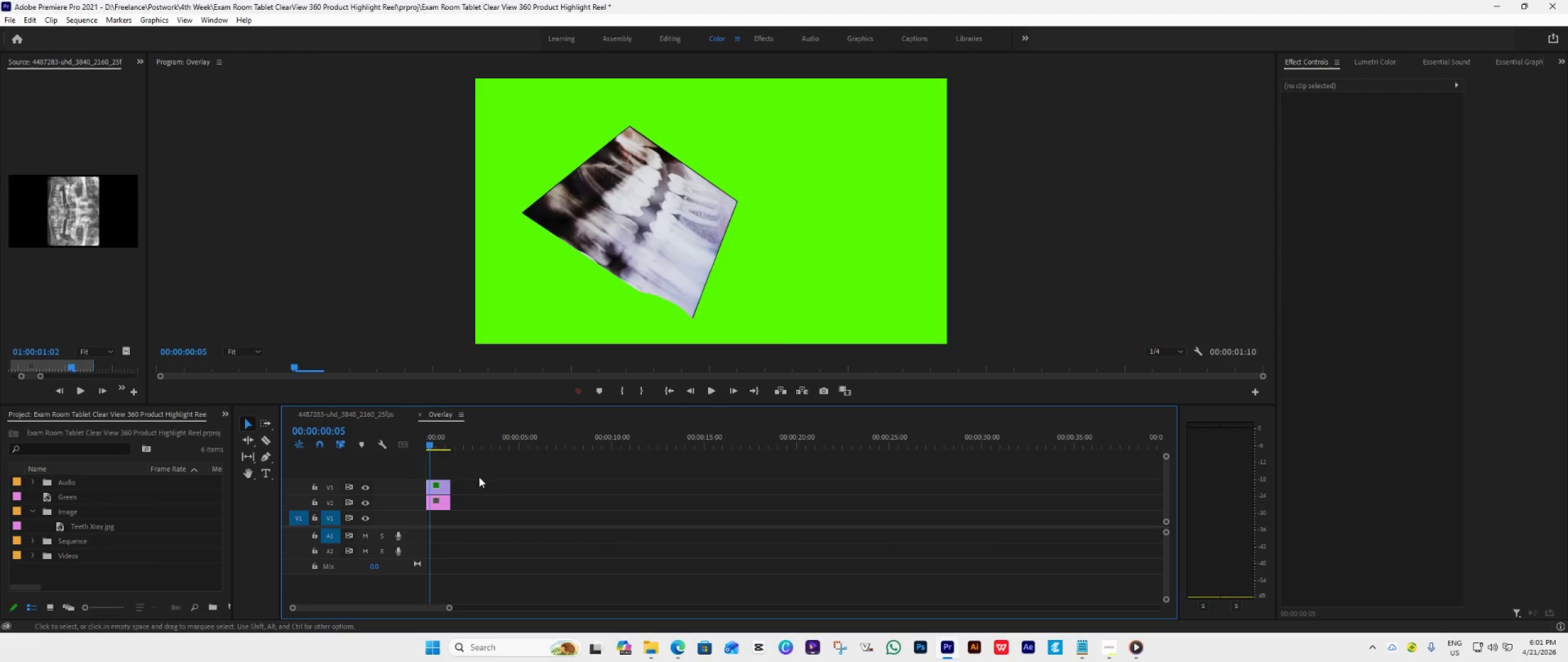 
left_click([442, 485])
 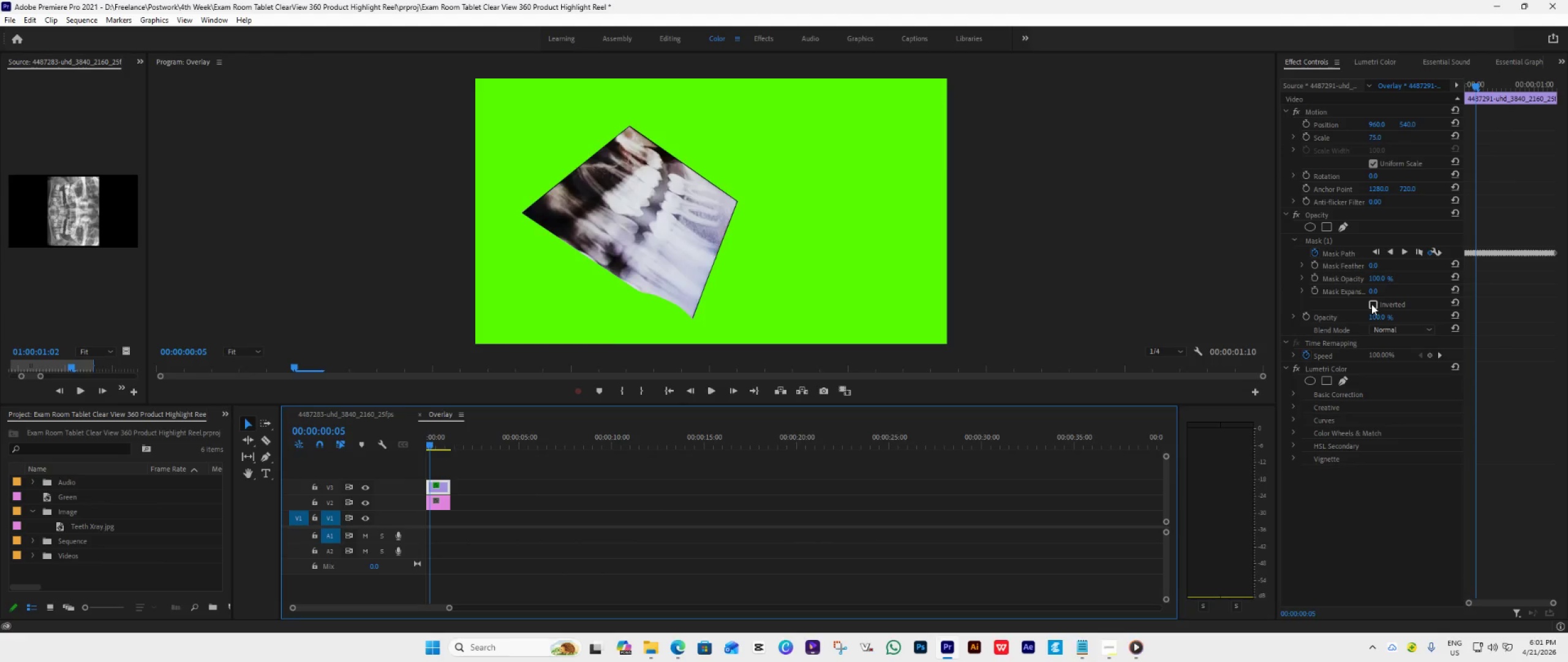 
double_click([1371, 304])
 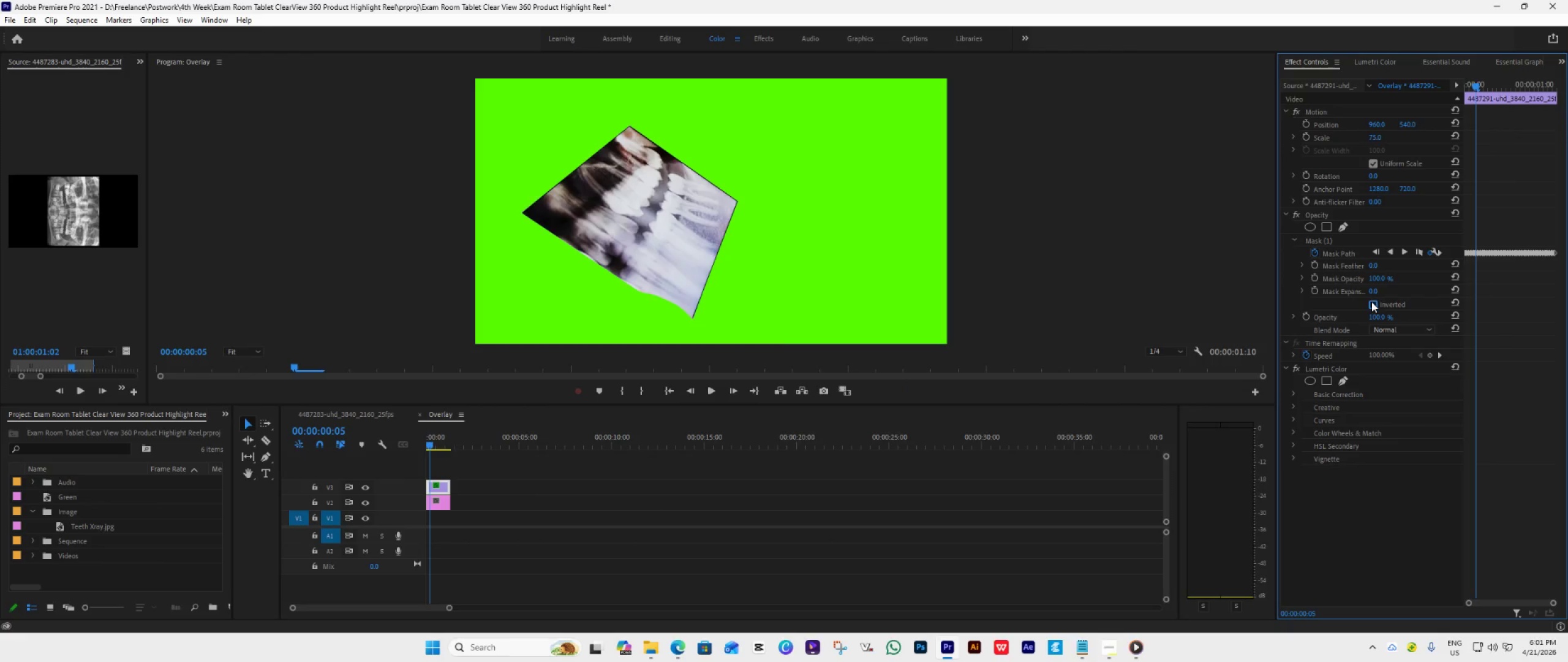 
left_click([1371, 302])
 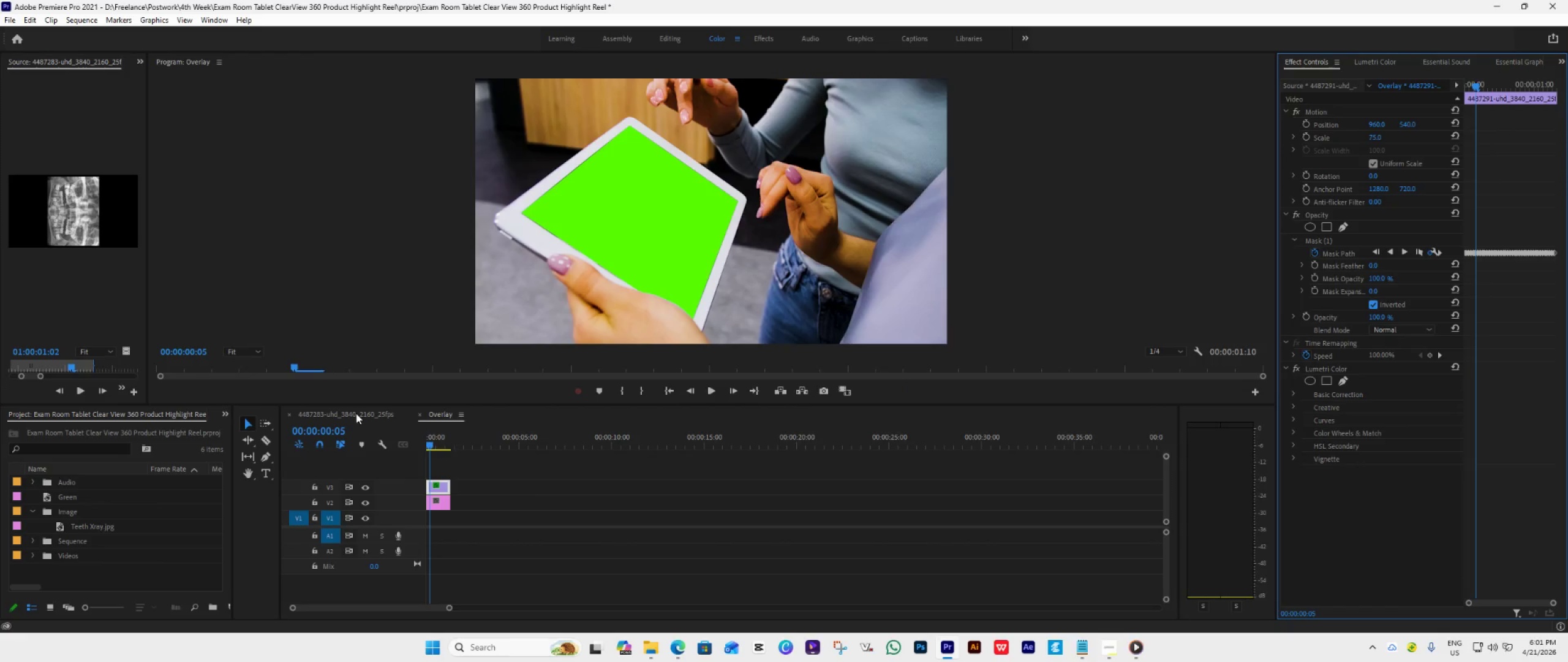 
left_click([356, 413])
 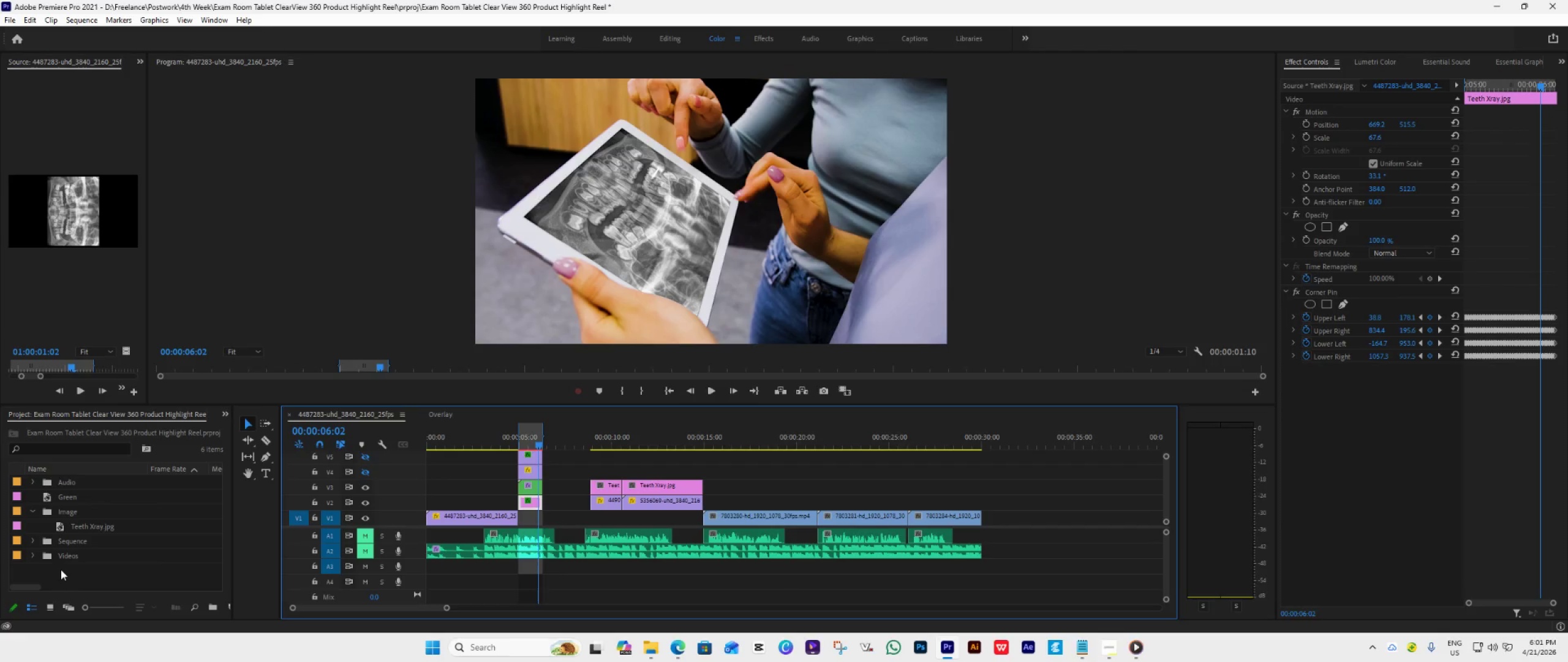 
double_click([61, 569])
 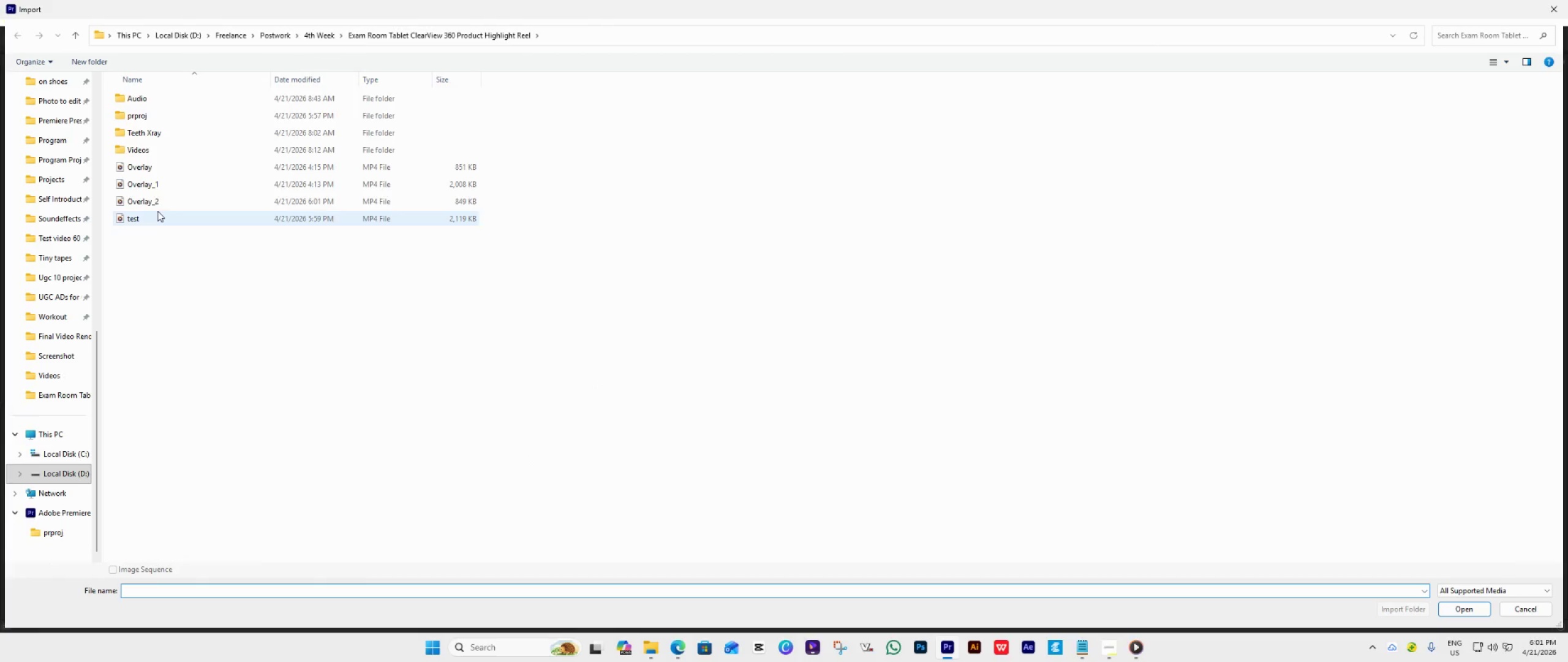 
double_click([156, 202])
 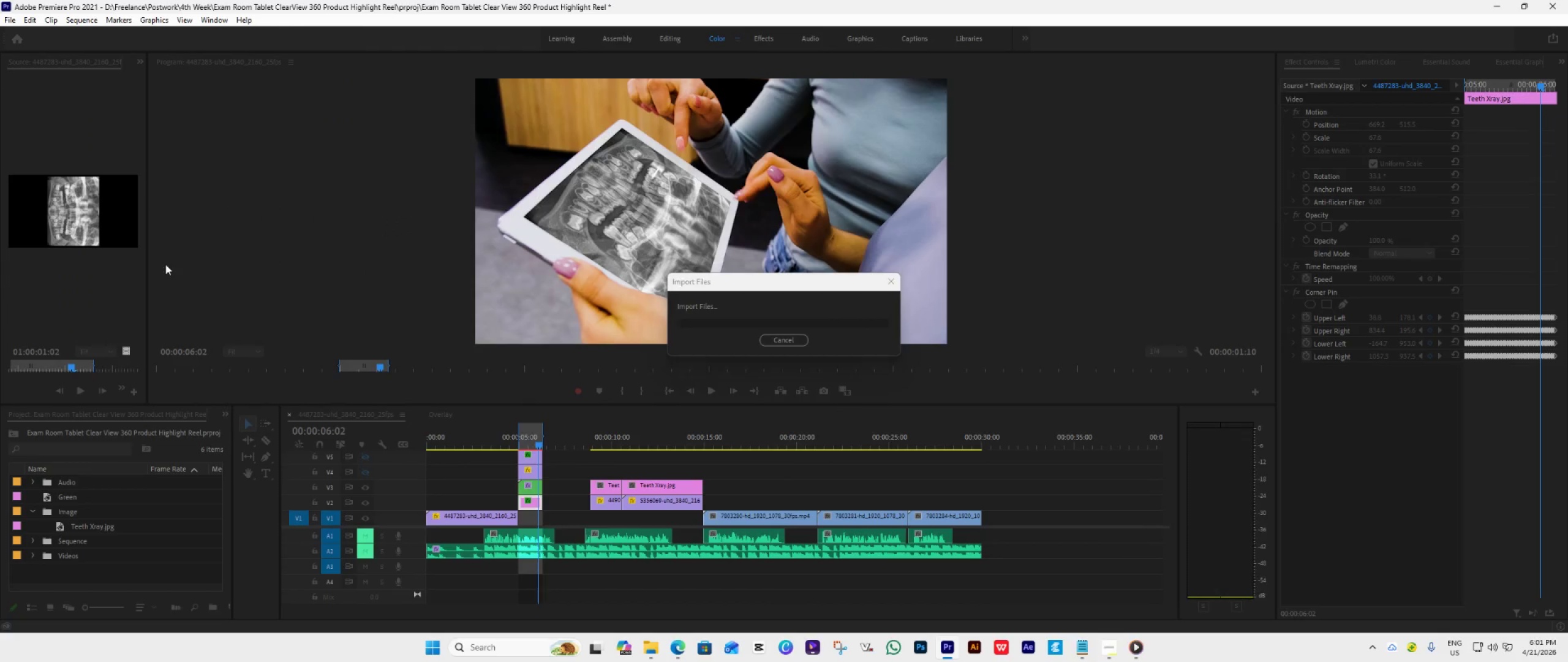 
triple_click([156, 202])
 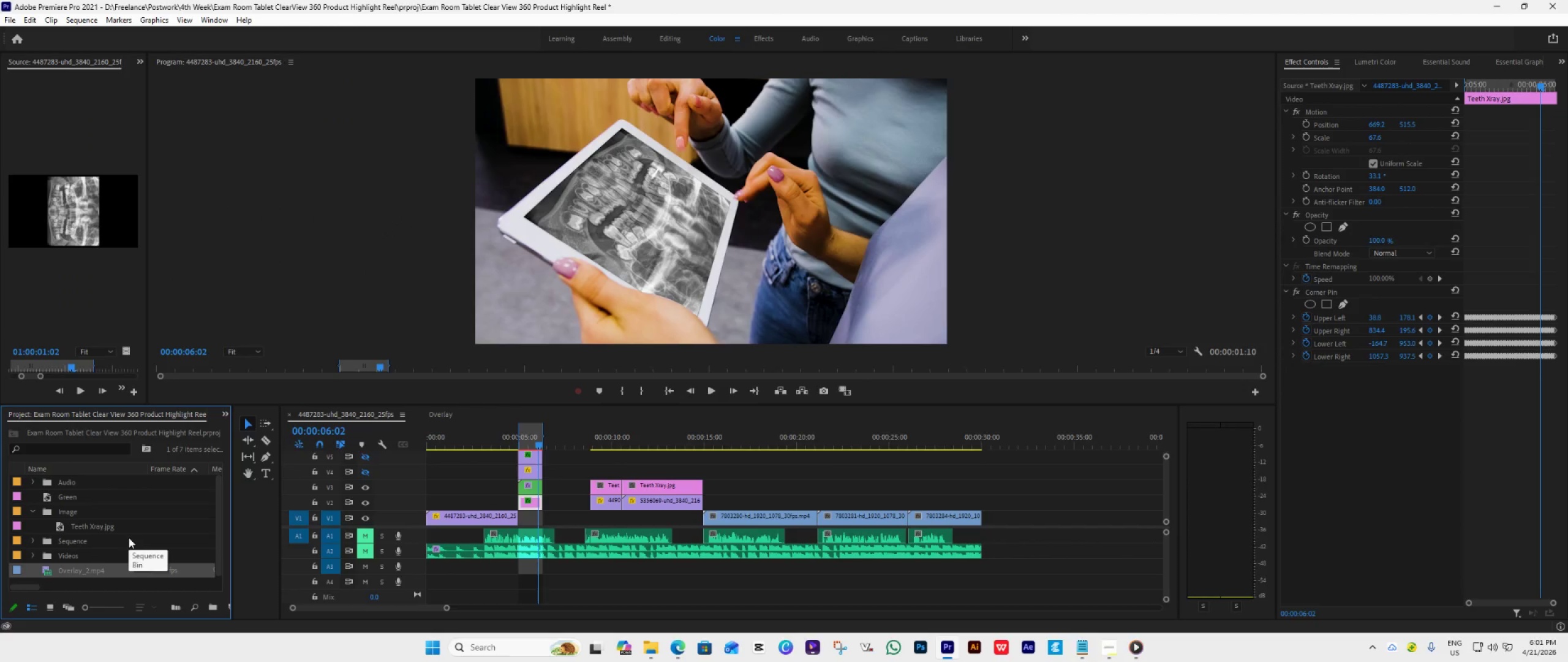 
left_click_drag(start_coordinate=[94, 571], to_coordinate=[119, 577])
 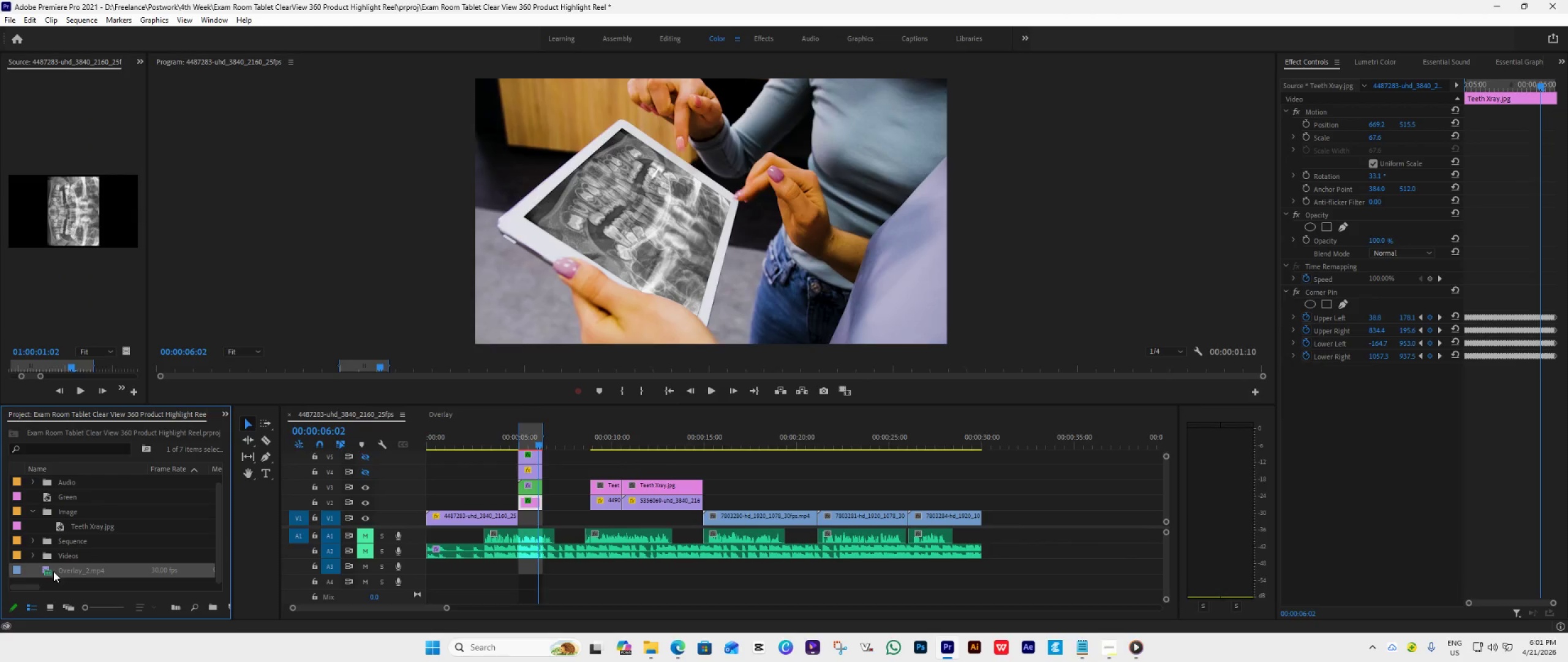 
mouse_move([72, 569])
 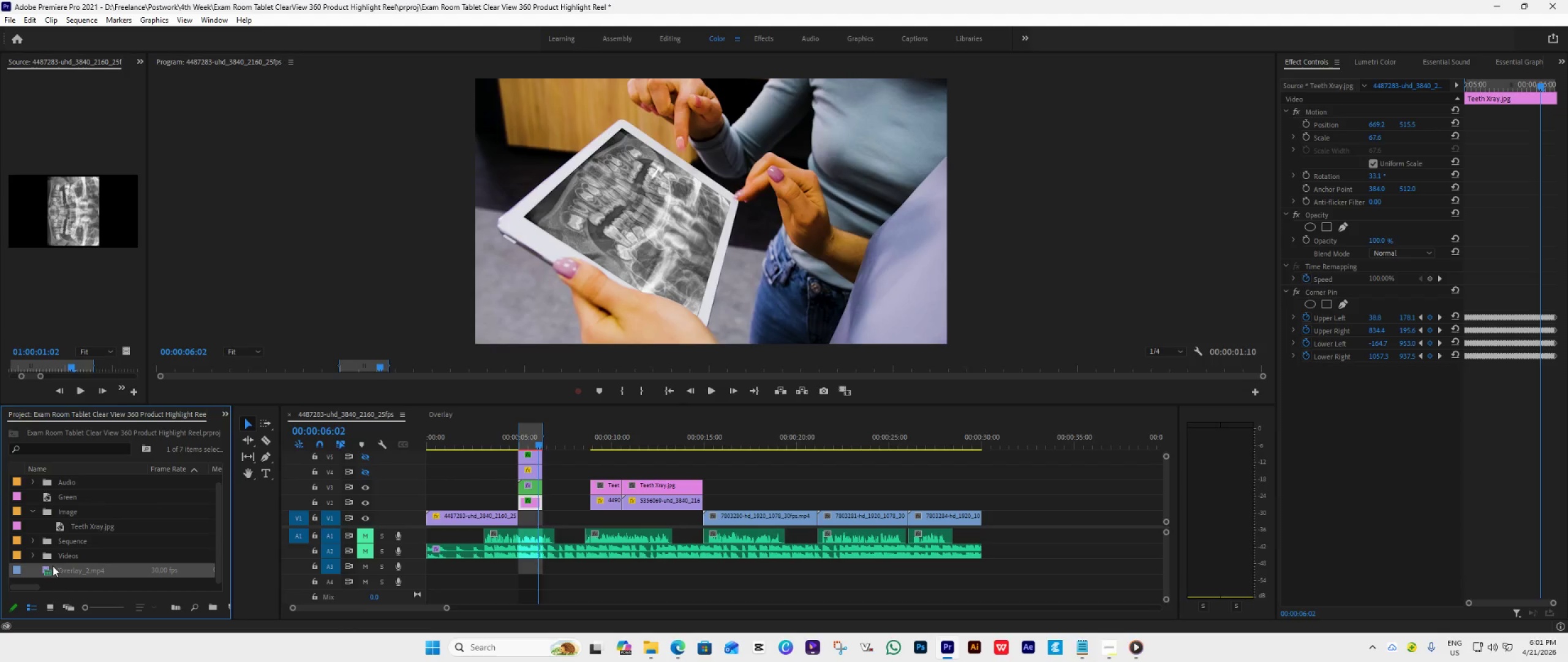 
double_click([49, 566])
 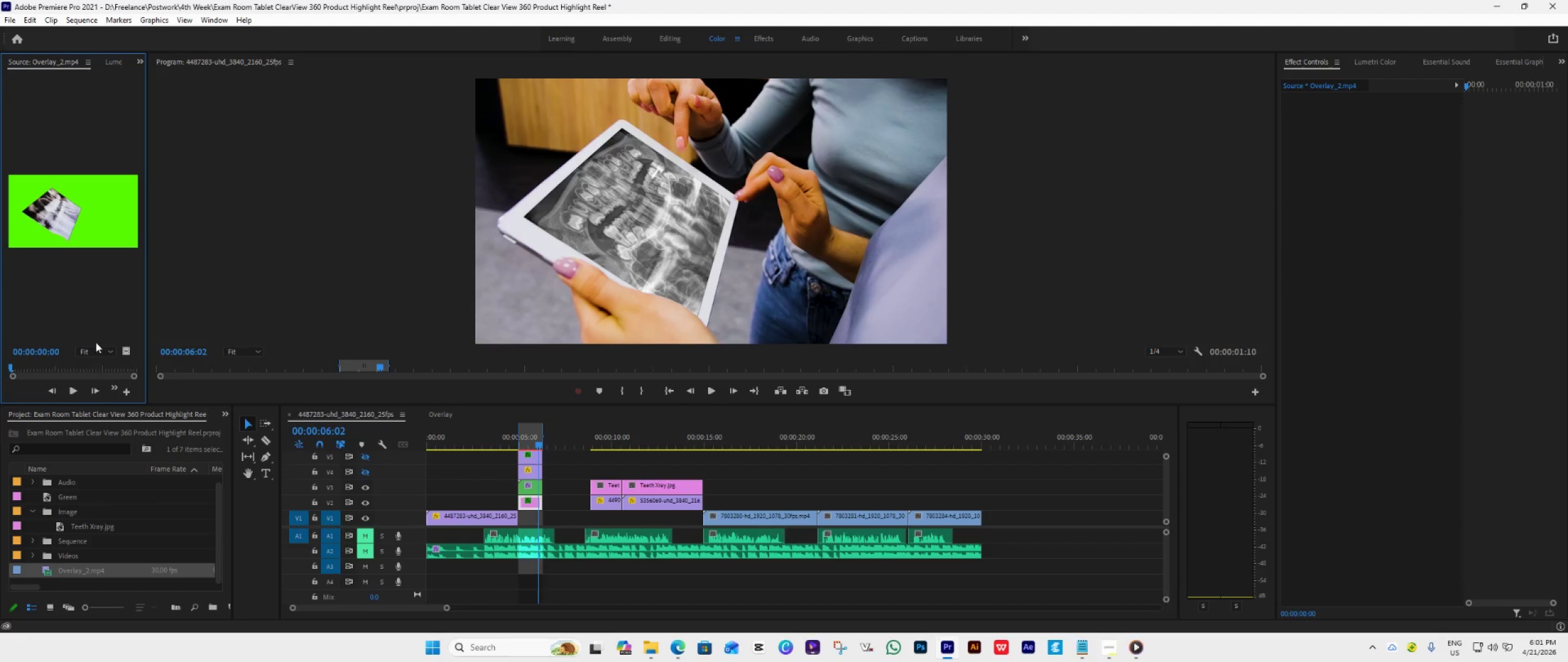 
wait(6.92)
 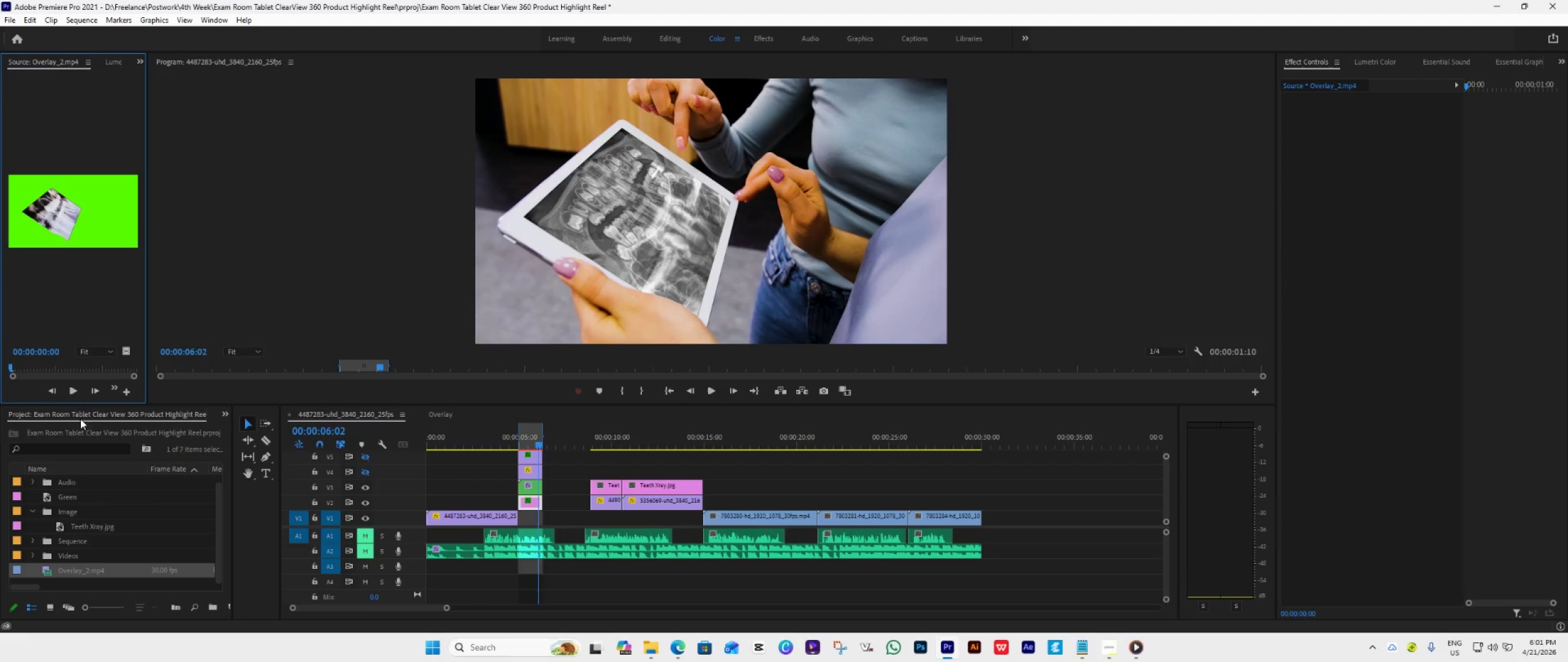 
left_click_drag(start_coordinate=[147, 251], to_coordinate=[259, 311])
 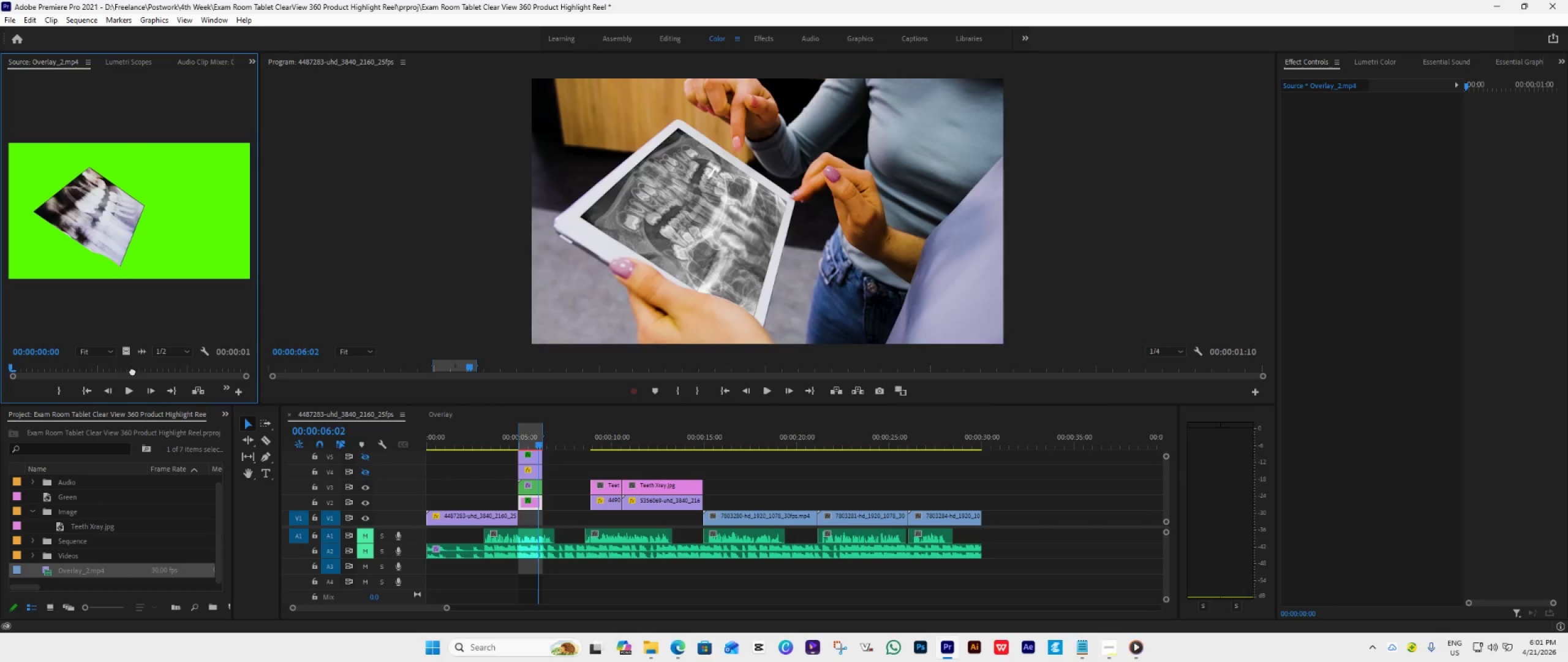 
left_click_drag(start_coordinate=[126, 354], to_coordinate=[521, 521])
 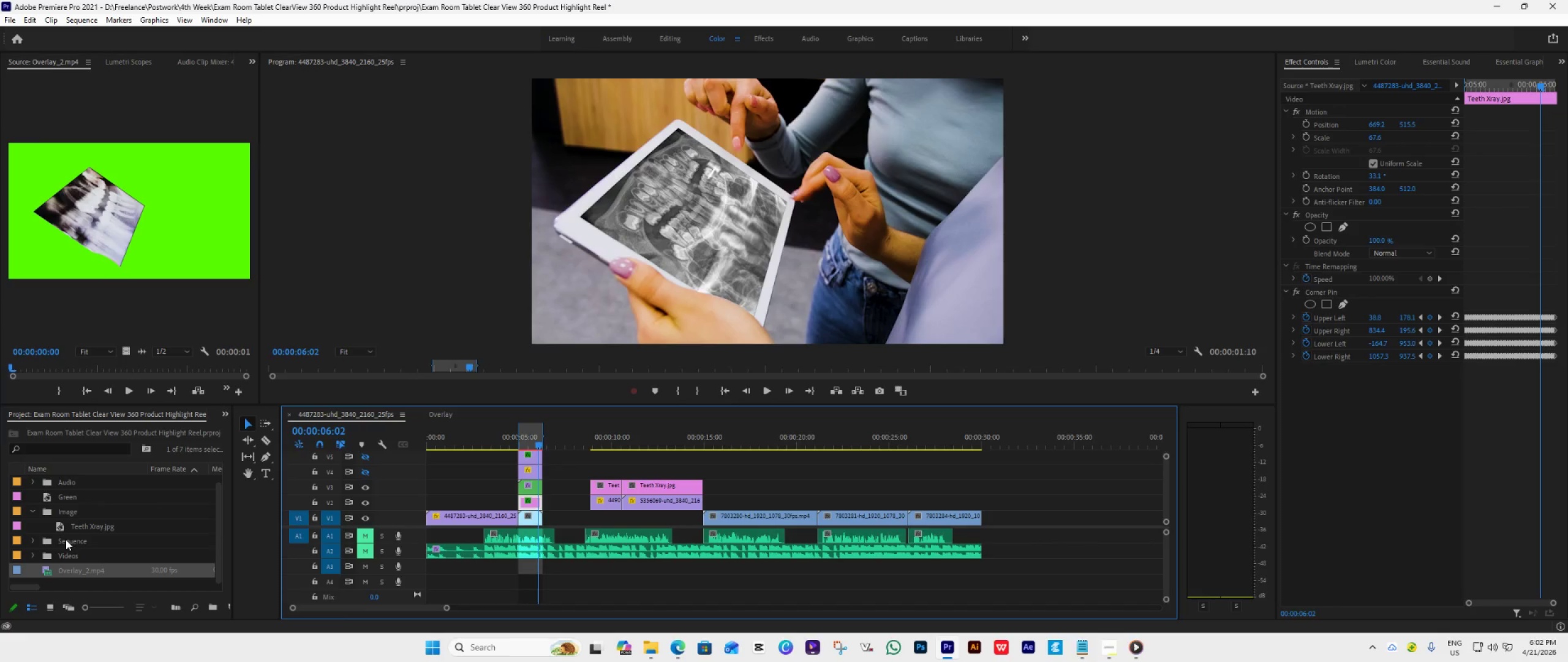 
double_click([53, 541])
 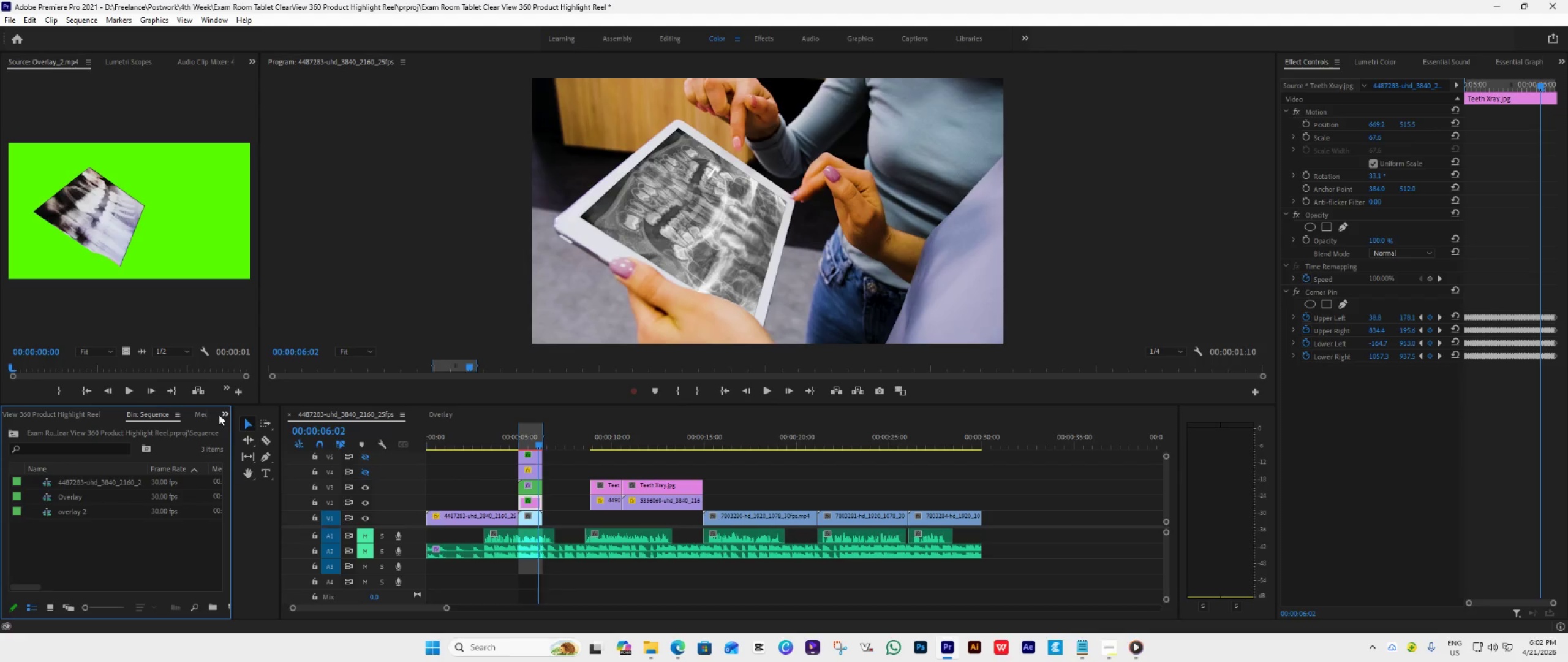 
left_click([245, 430])
 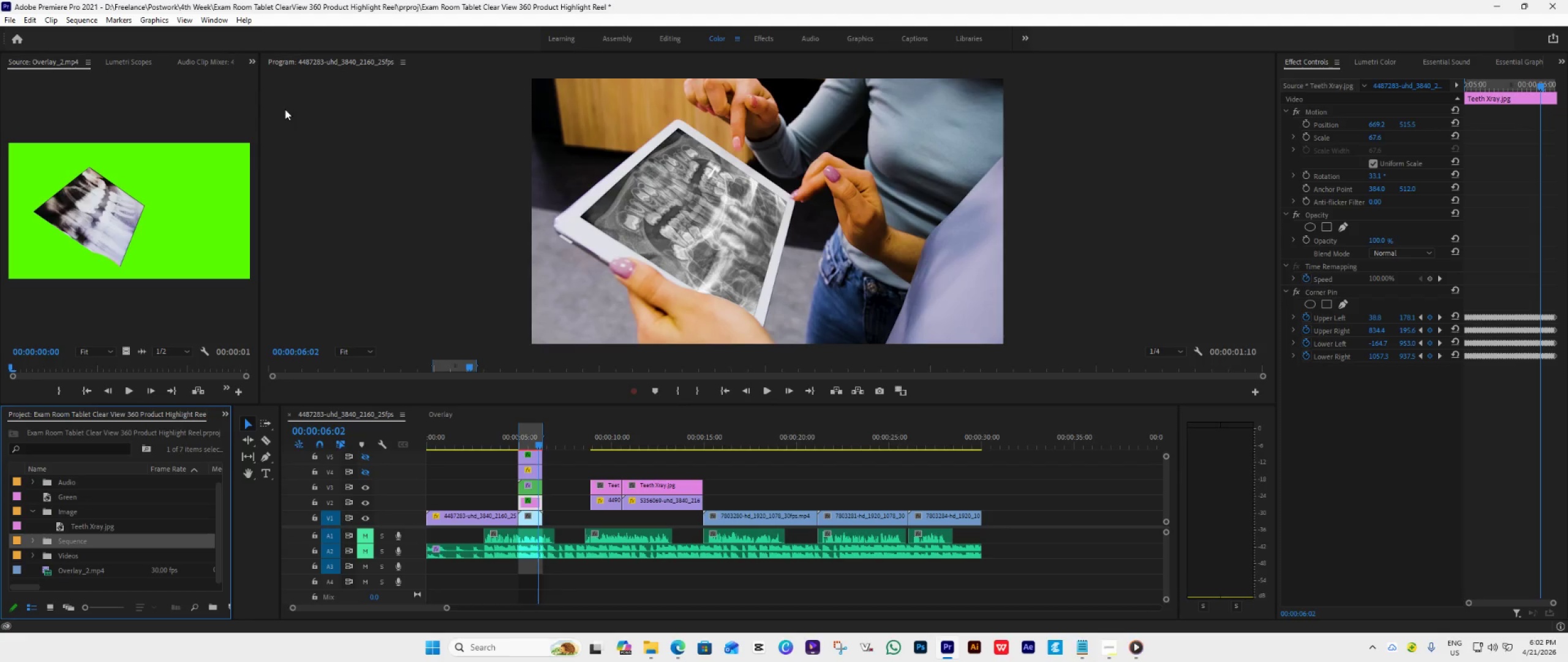 
left_click([134, 62])
 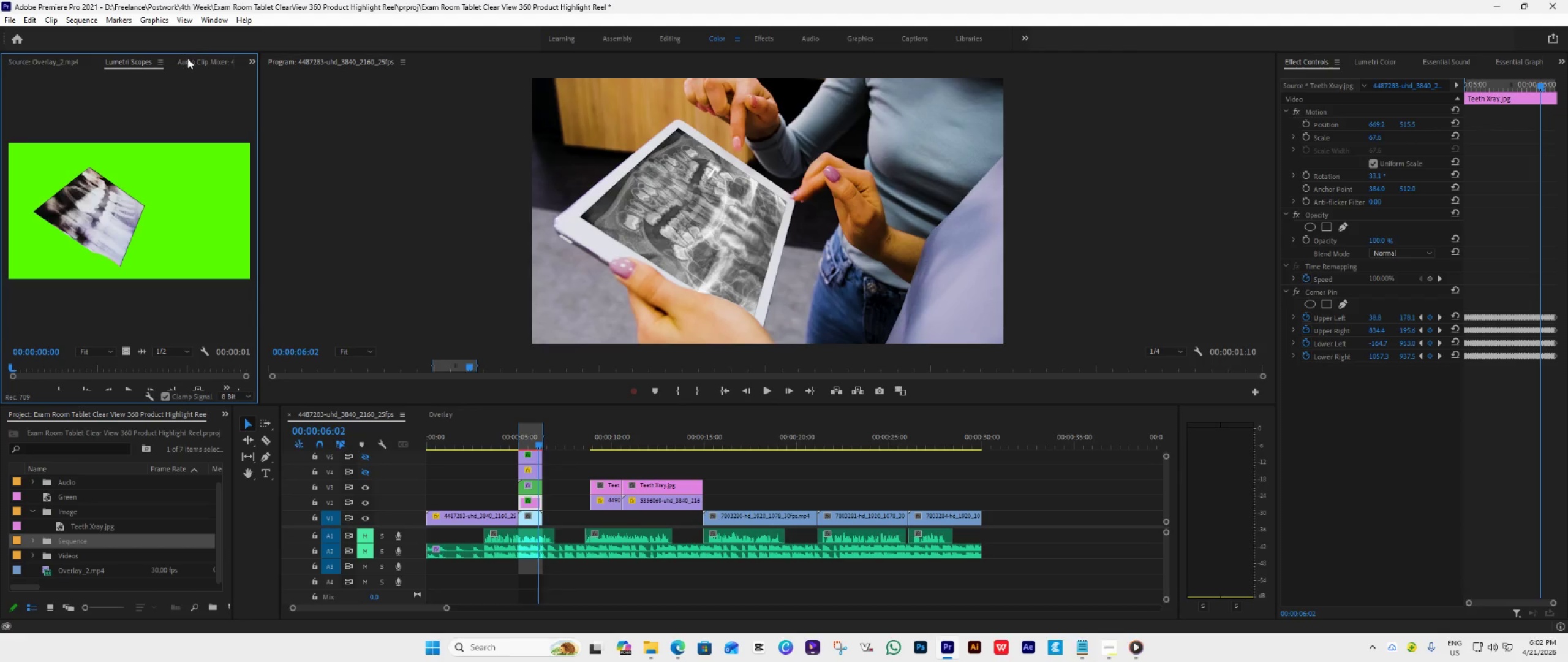 
left_click([189, 59])
 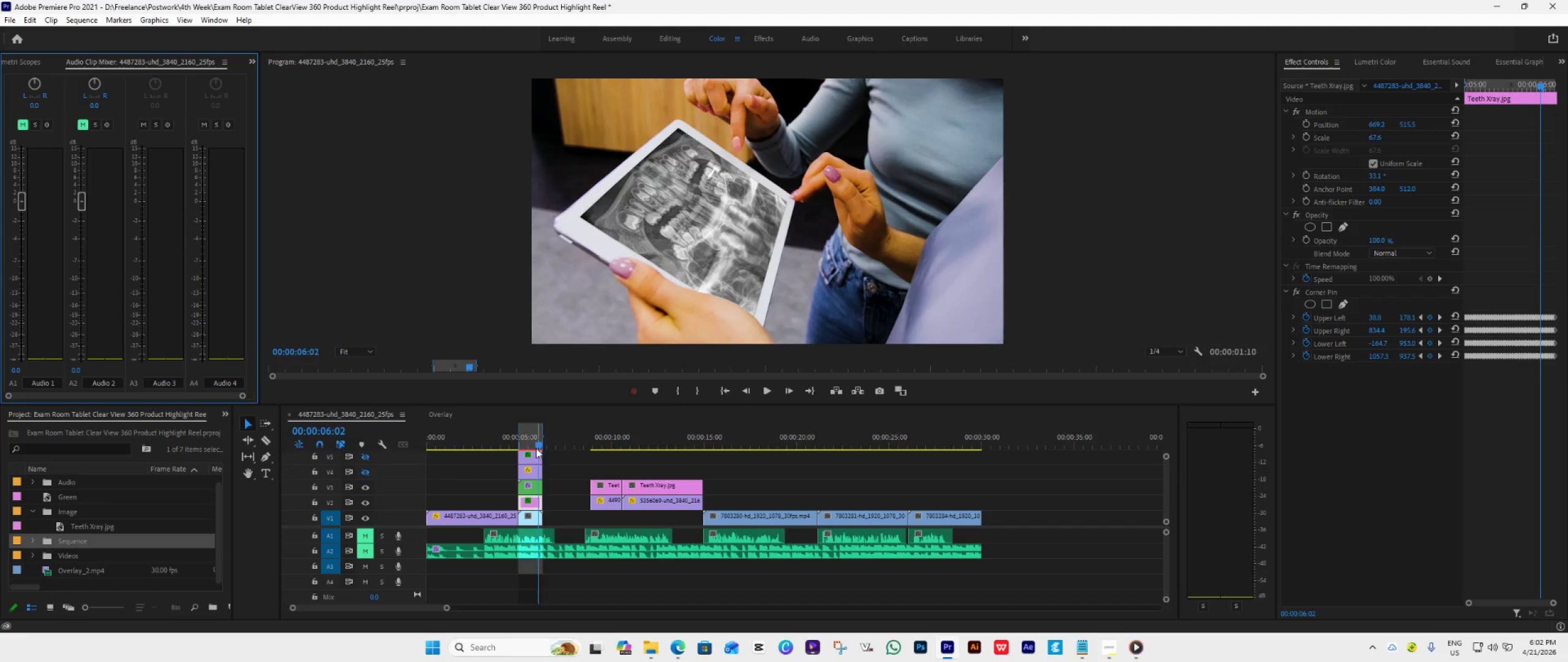 
left_click_drag(start_coordinate=[535, 445], to_coordinate=[526, 446])
 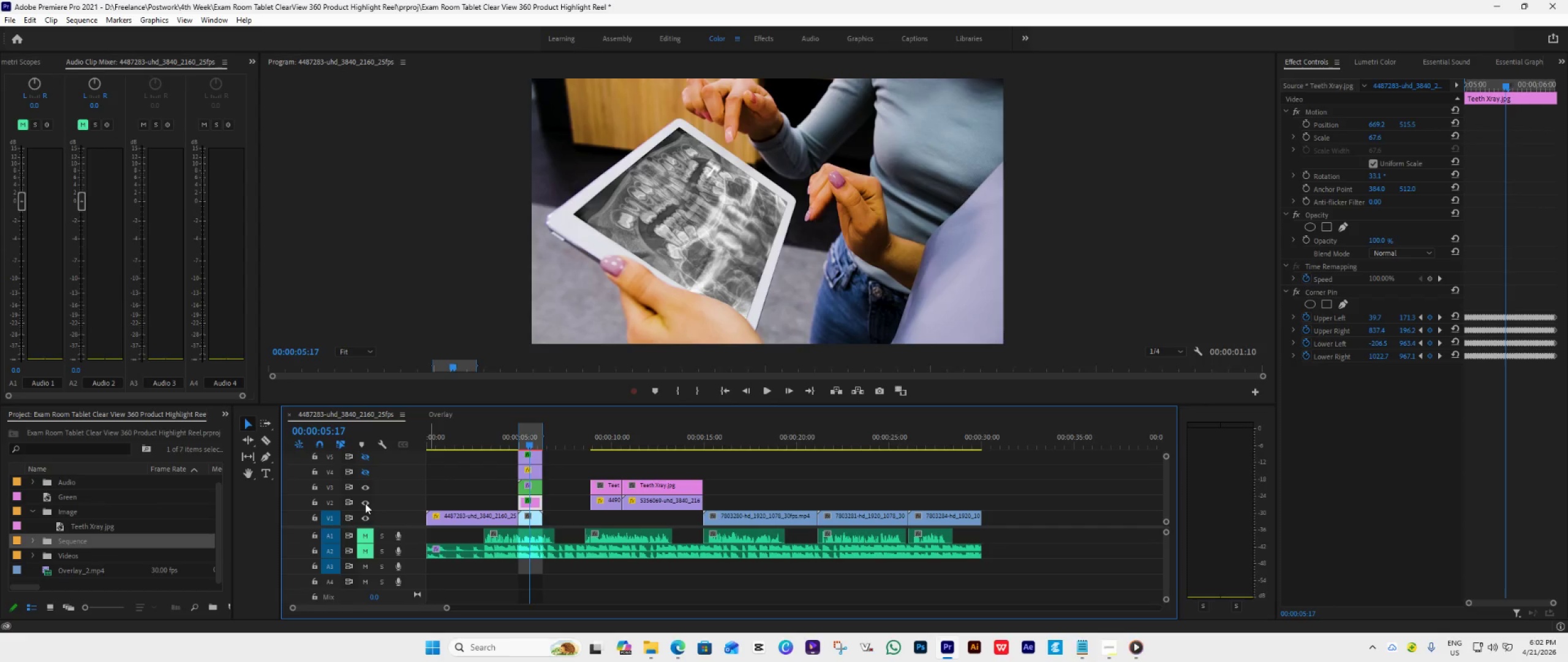 
left_click([365, 503])
 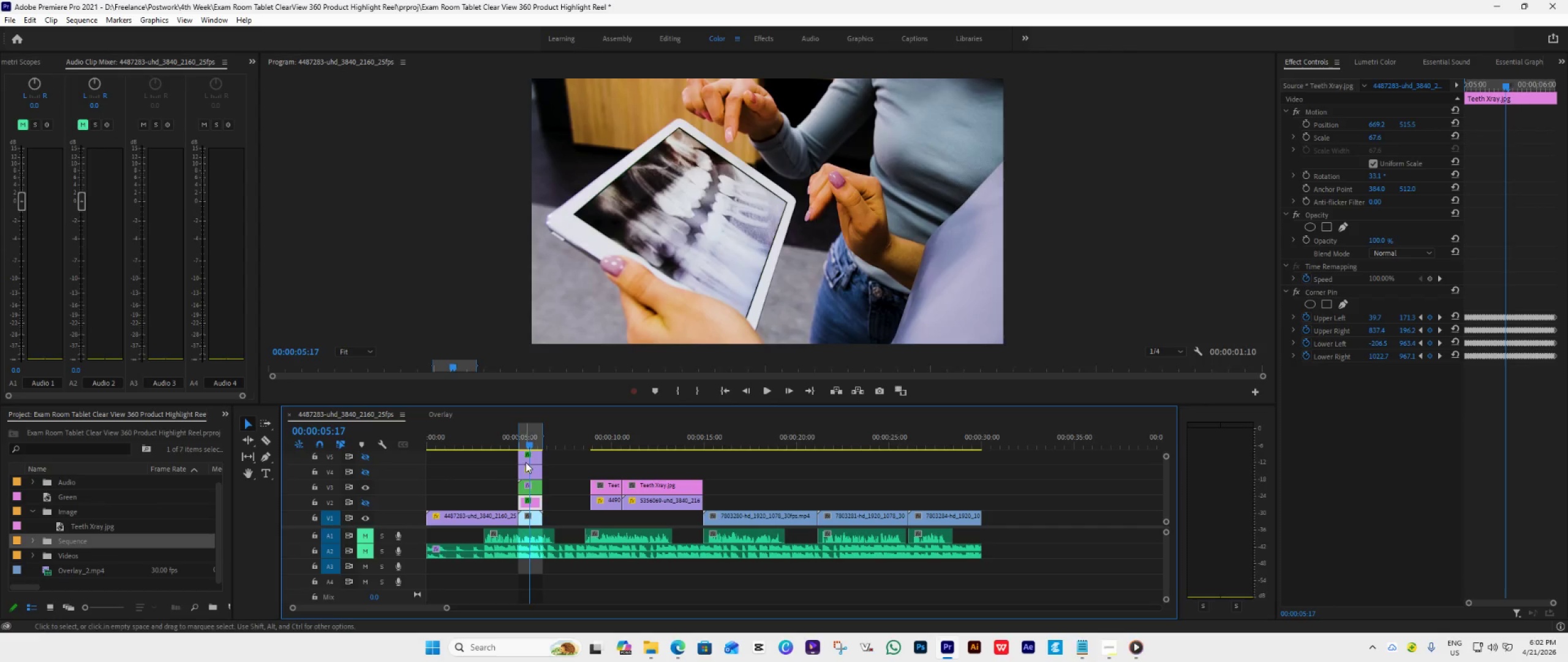 
left_click_drag(start_coordinate=[527, 443], to_coordinate=[511, 451])
 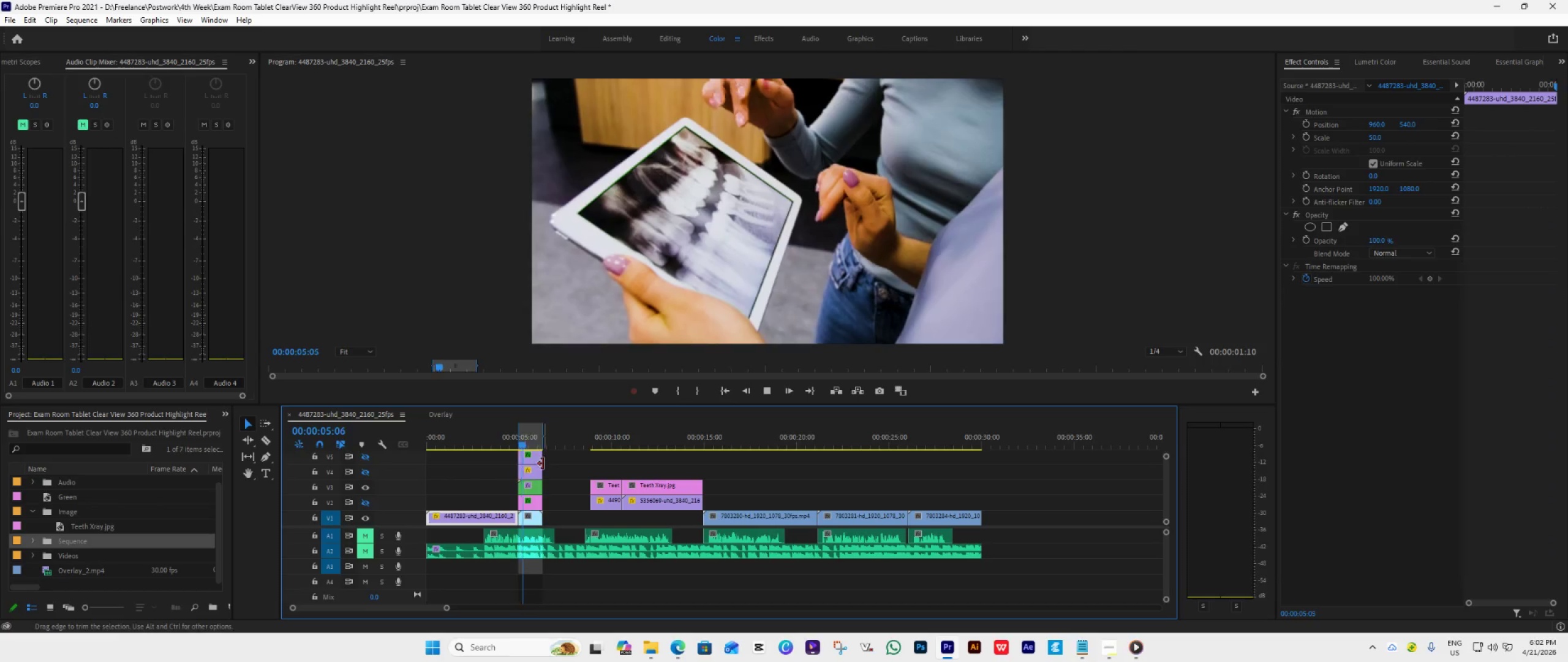 
key(Space)
 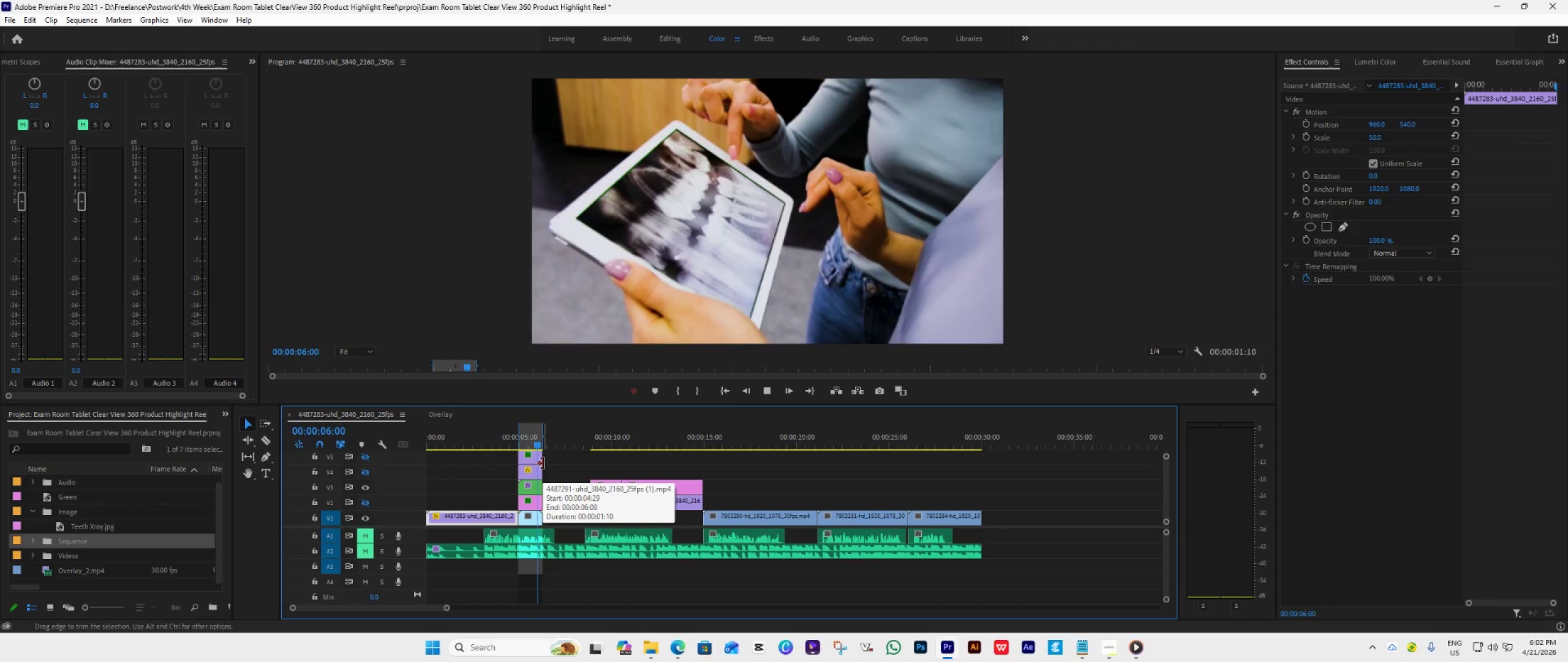 
key(Space)
 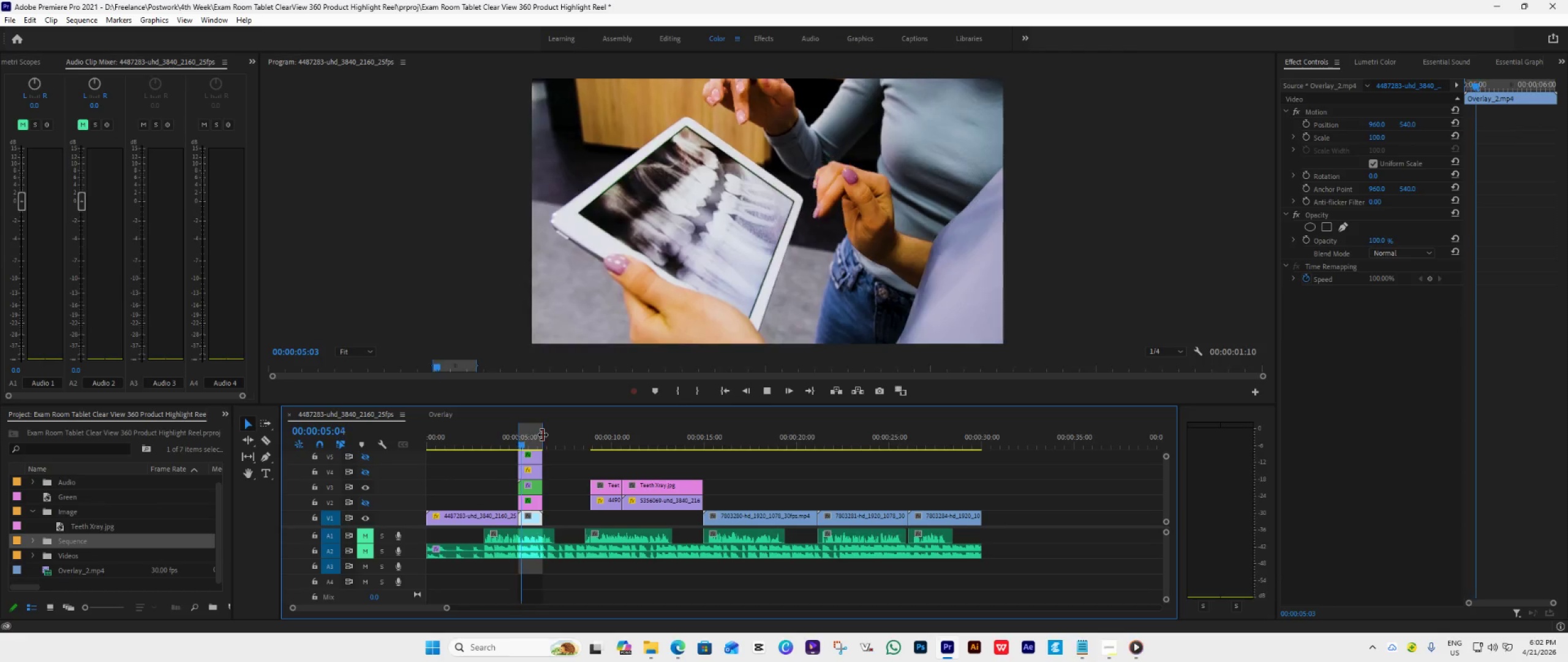 
key(Space)
 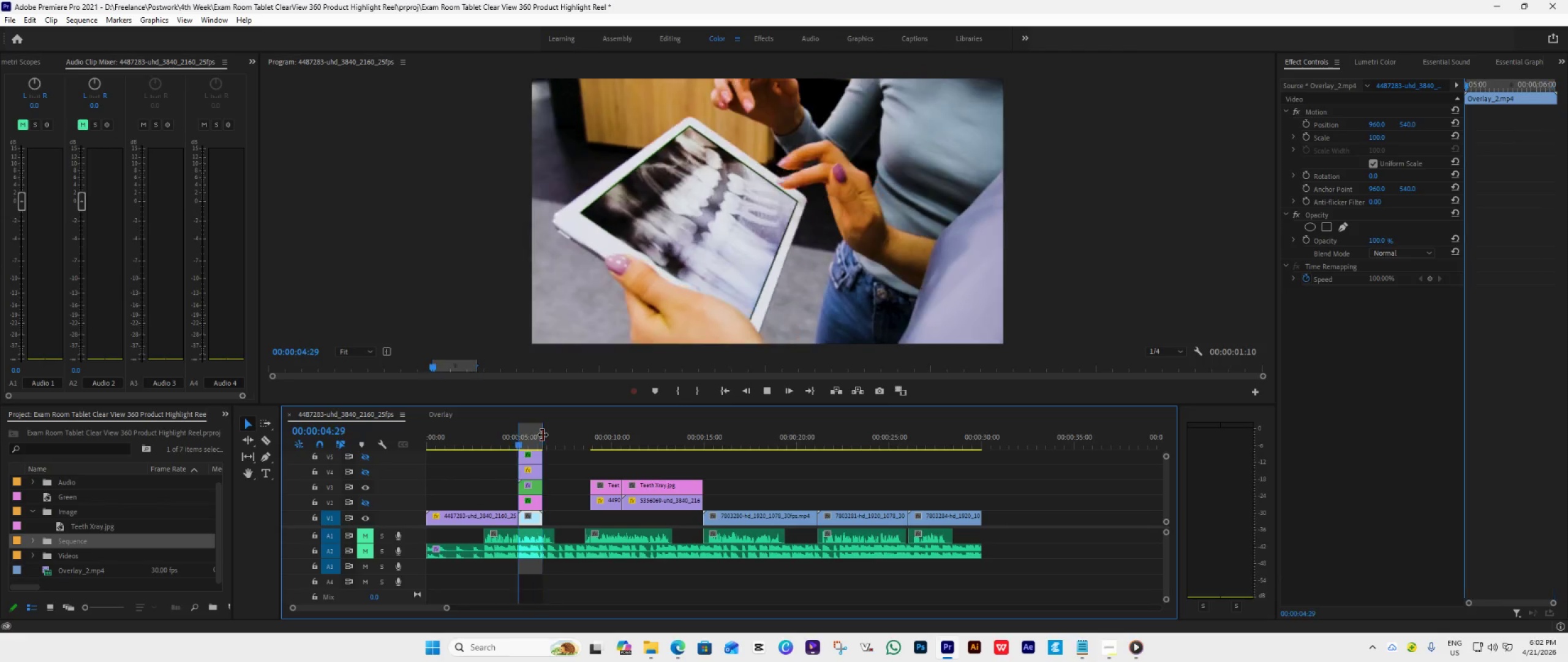 
key(Space)
 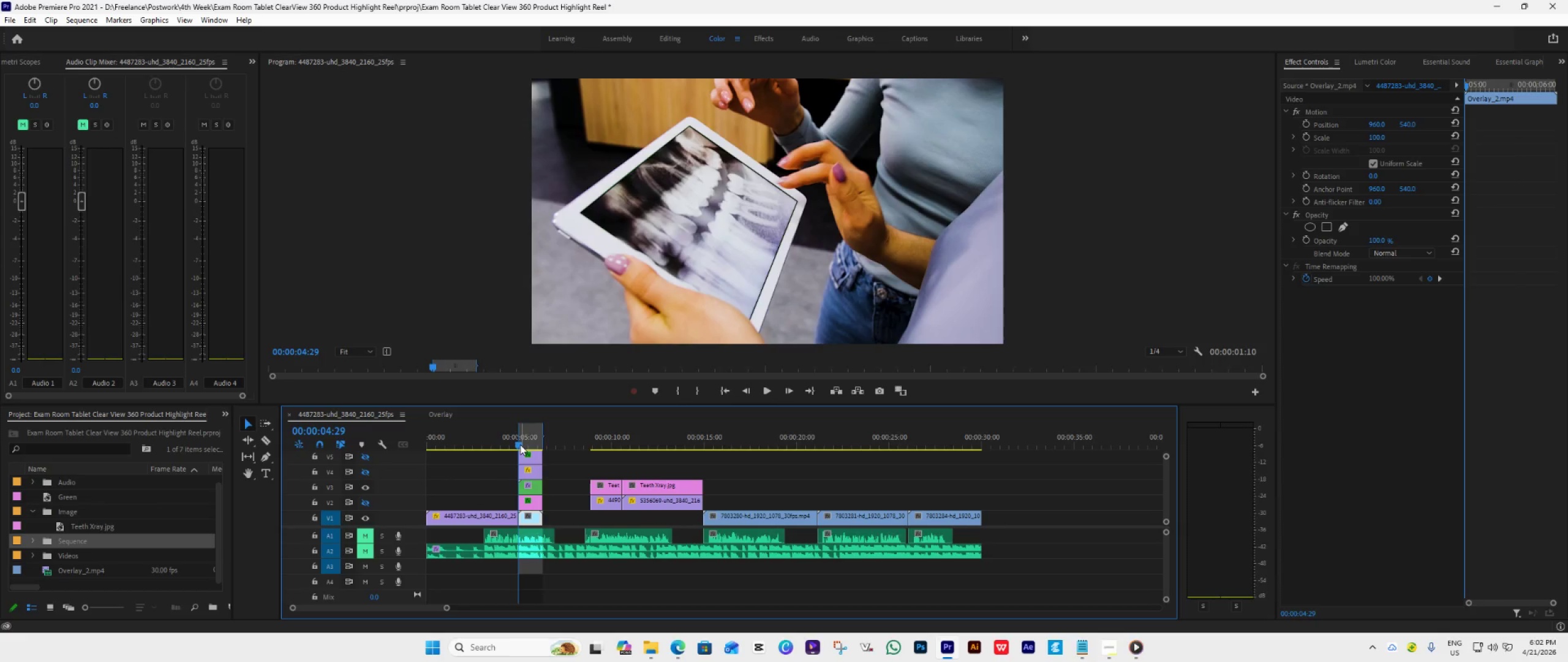 
left_click_drag(start_coordinate=[520, 444], to_coordinate=[514, 446])
 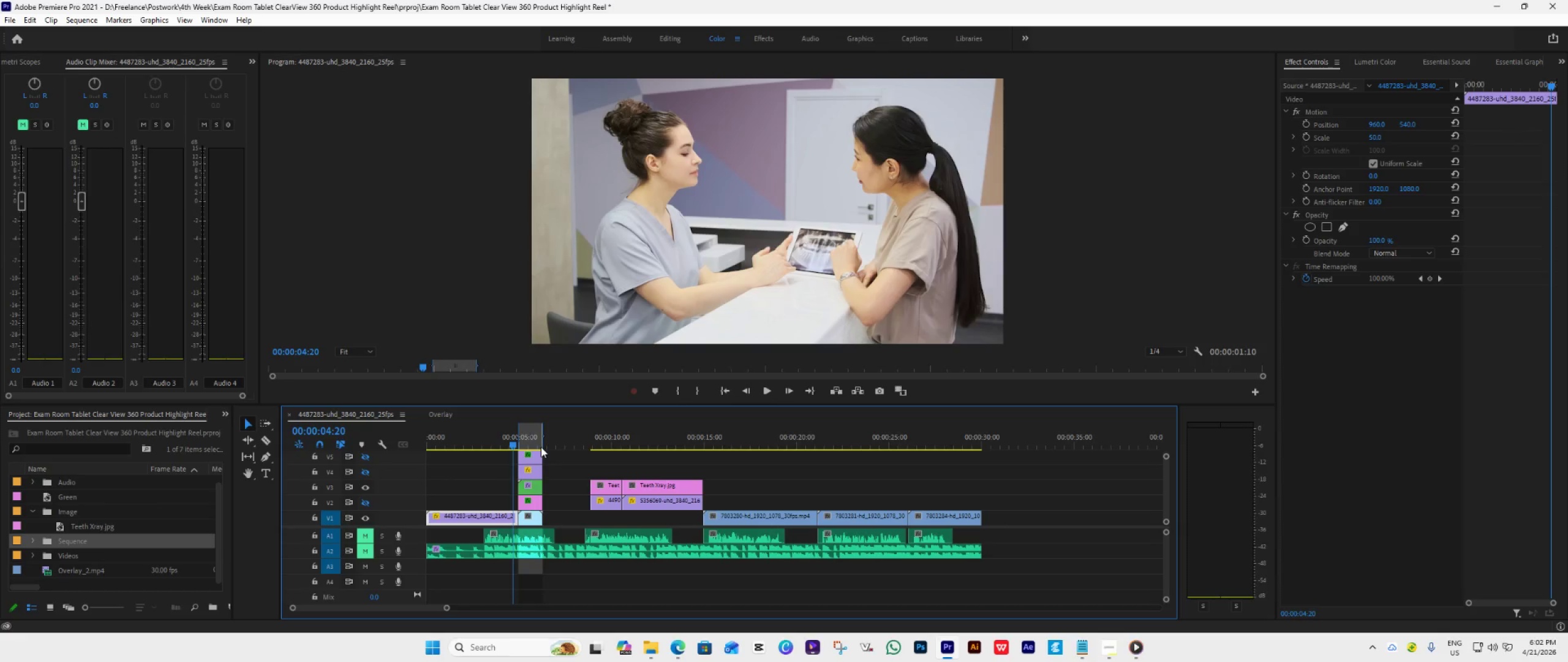 
key(Space)
 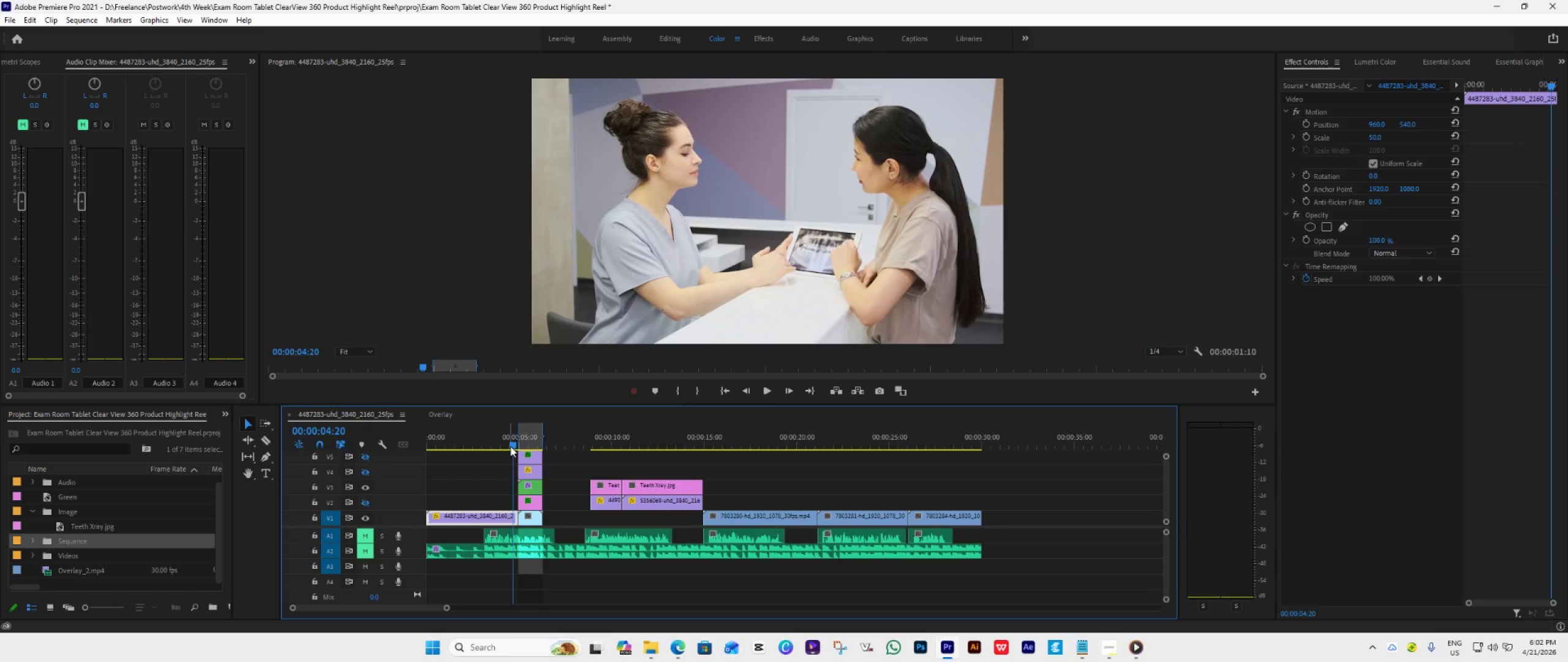 
left_click_drag(start_coordinate=[510, 446], to_coordinate=[516, 447])
 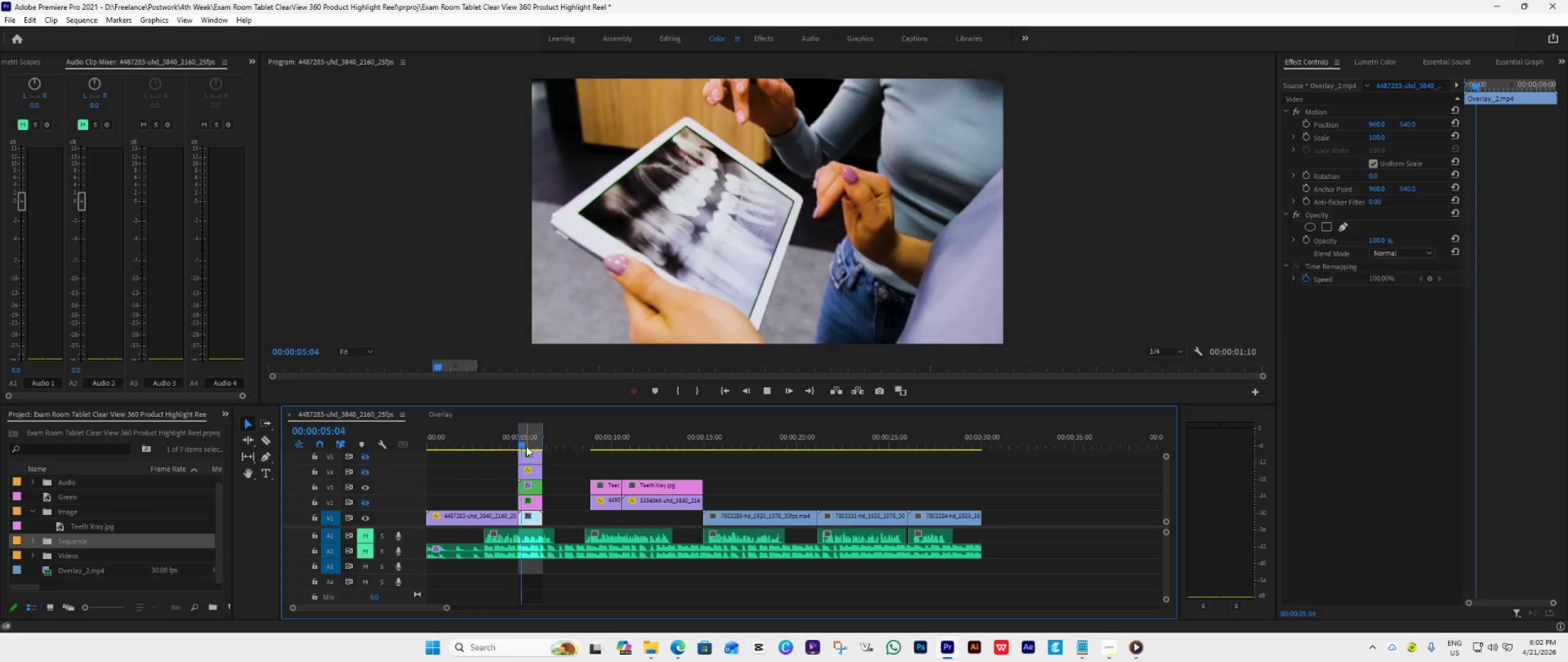 
key(Space)
 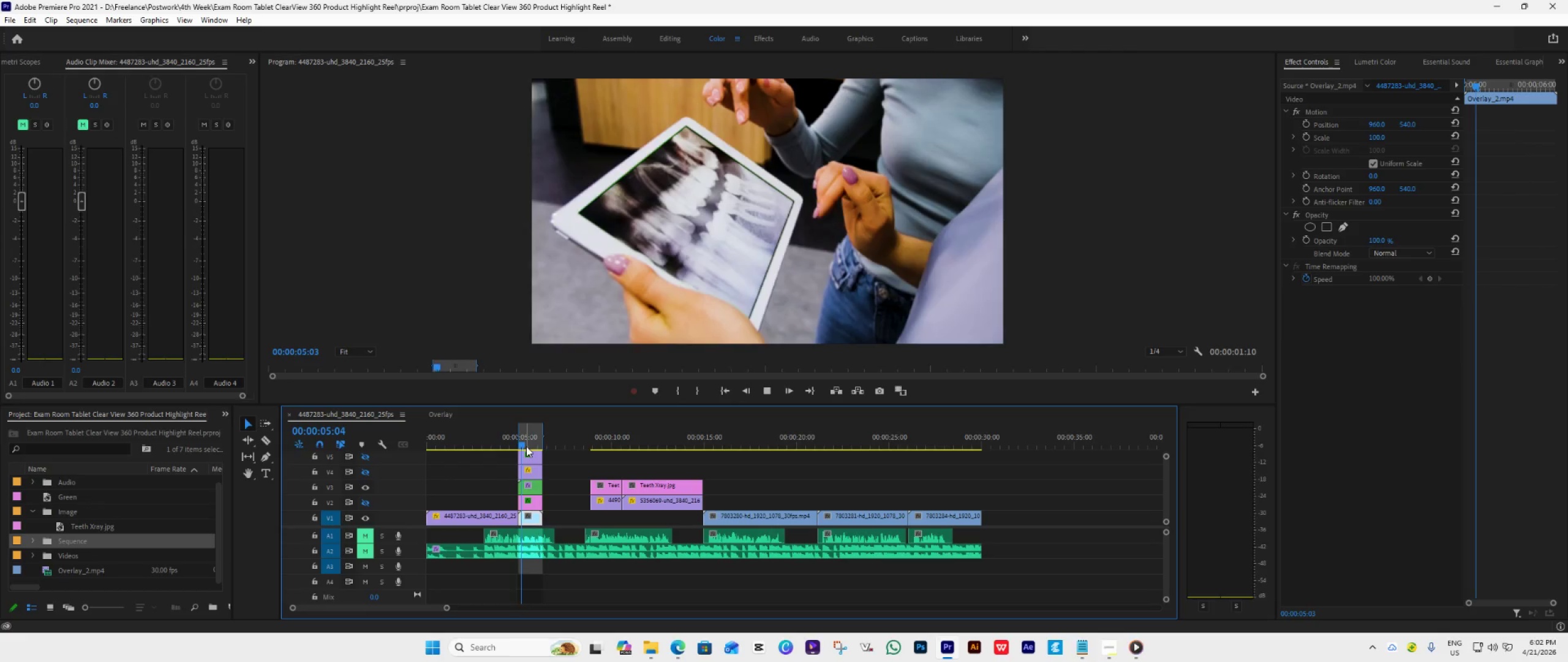 
key(Space)
 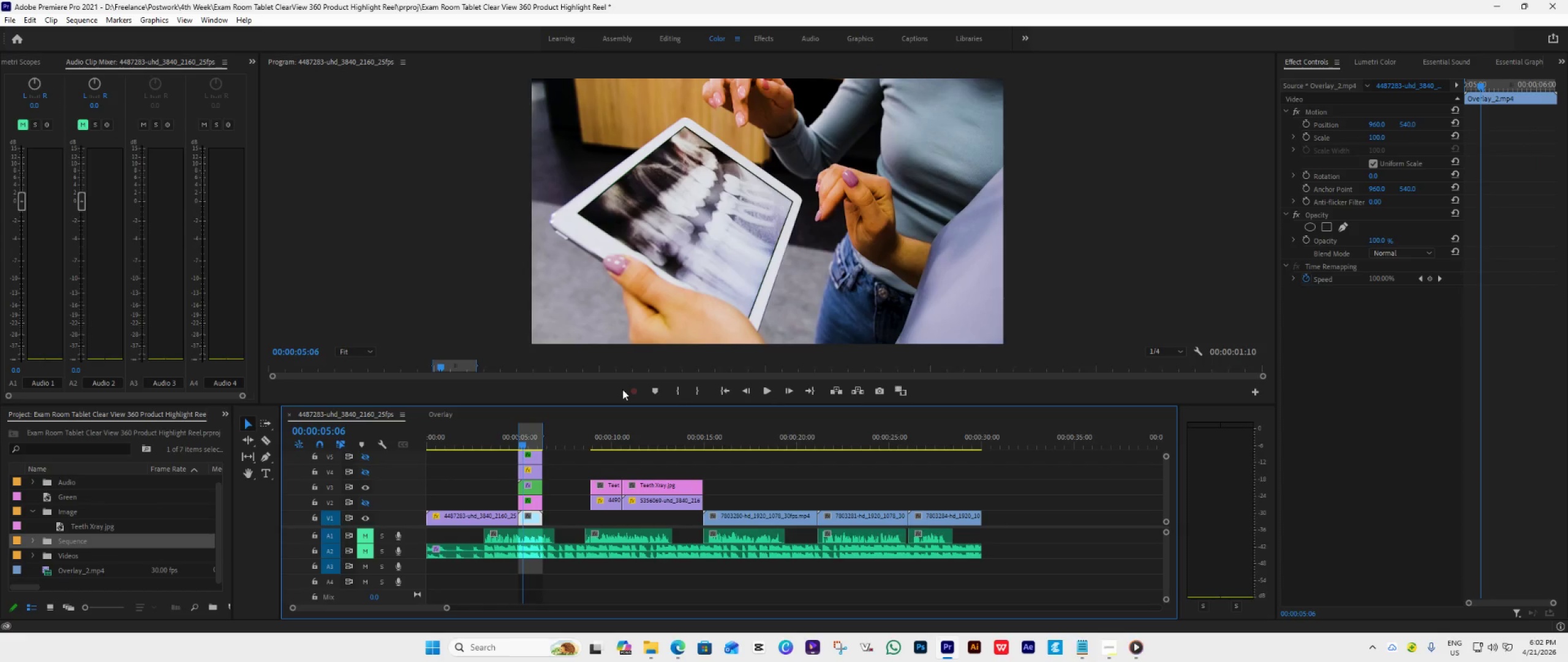 
wait(10.4)
 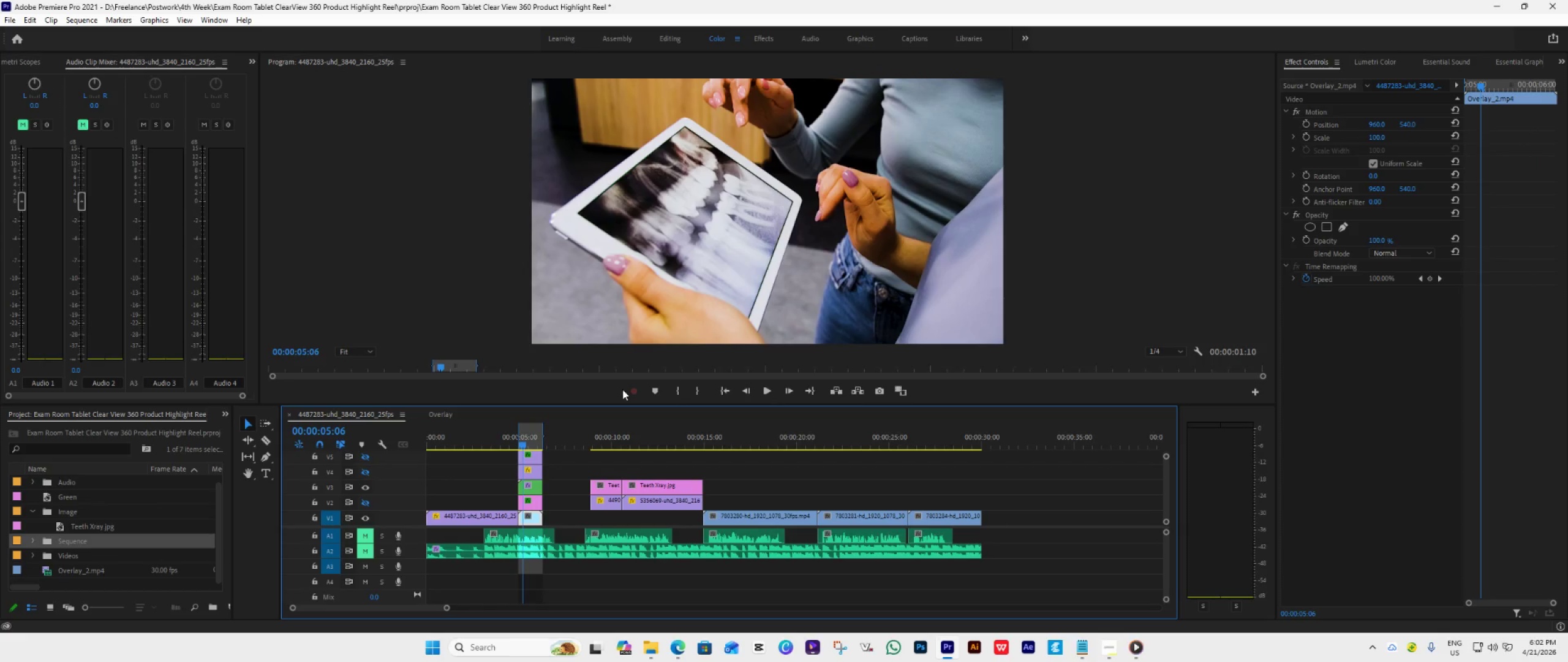 
left_click([528, 522])
 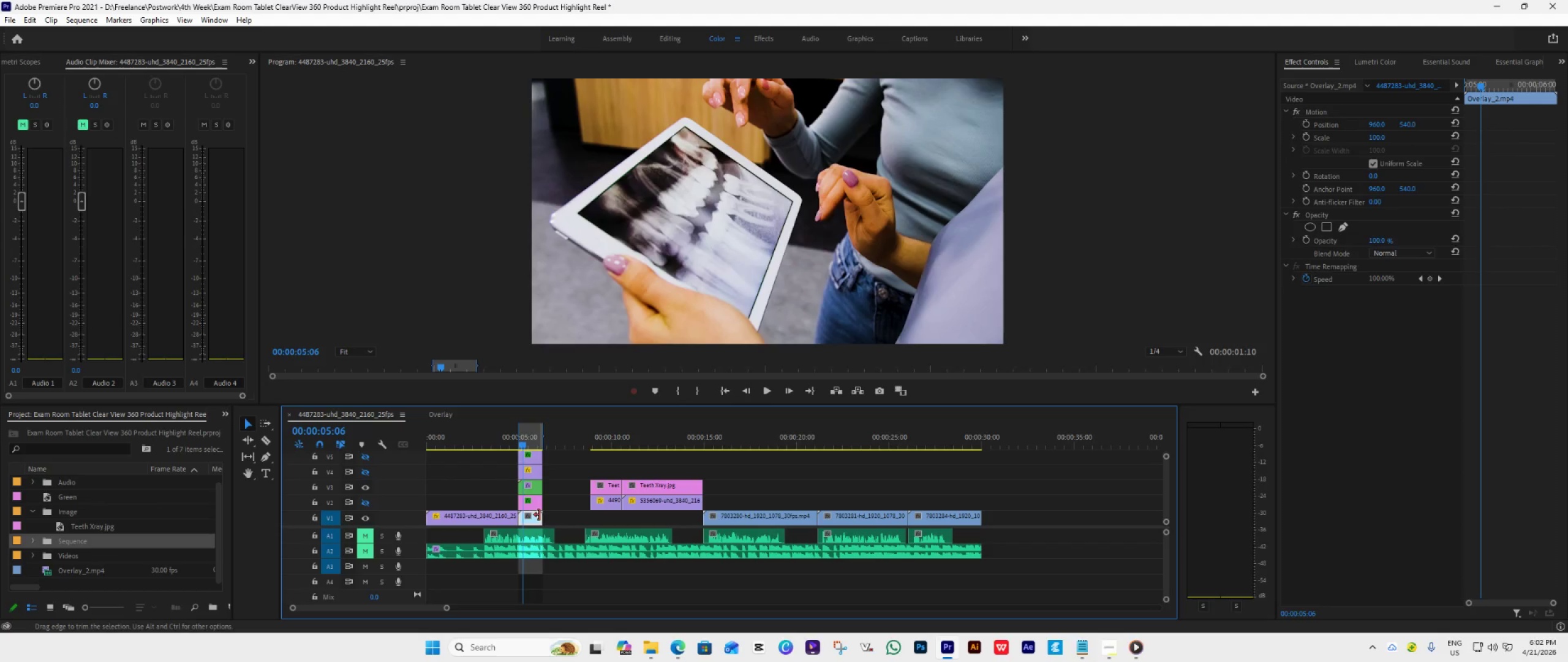 
key(Delete)
 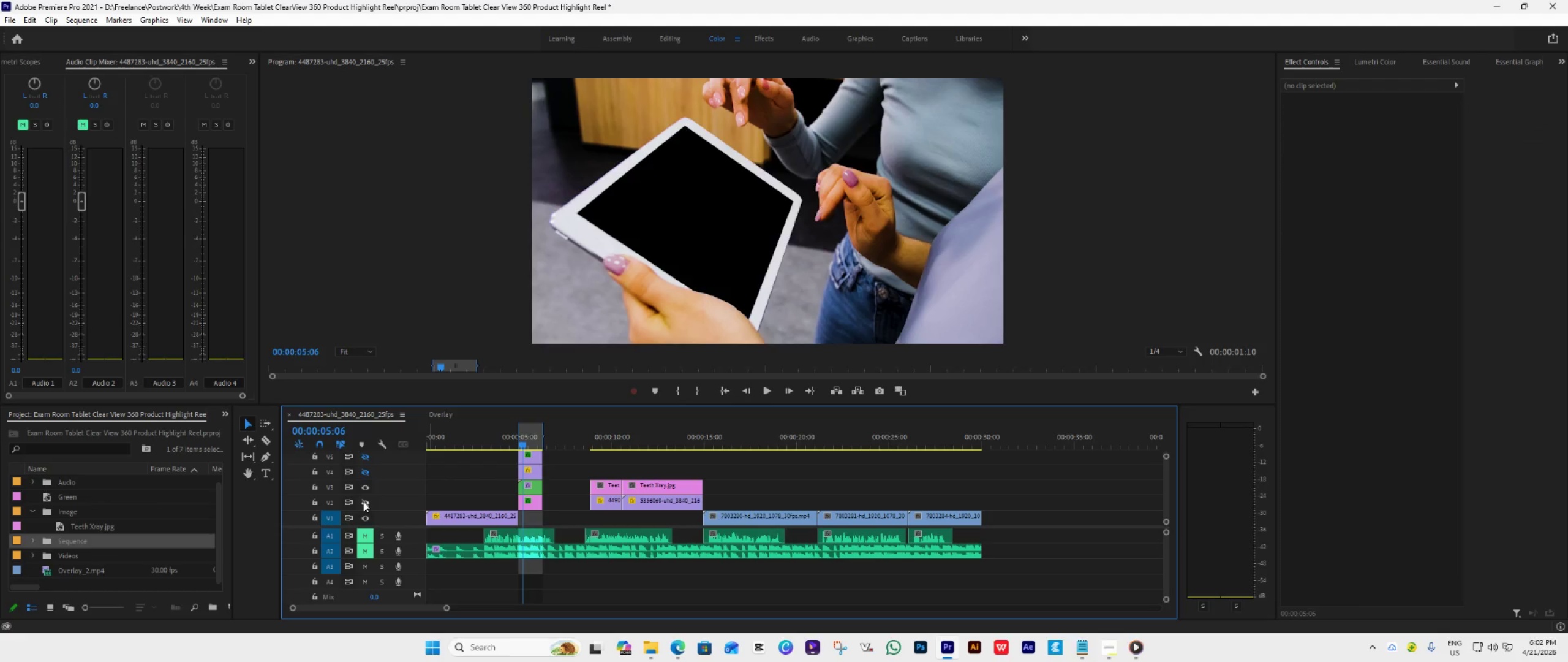 
double_click([363, 501])
 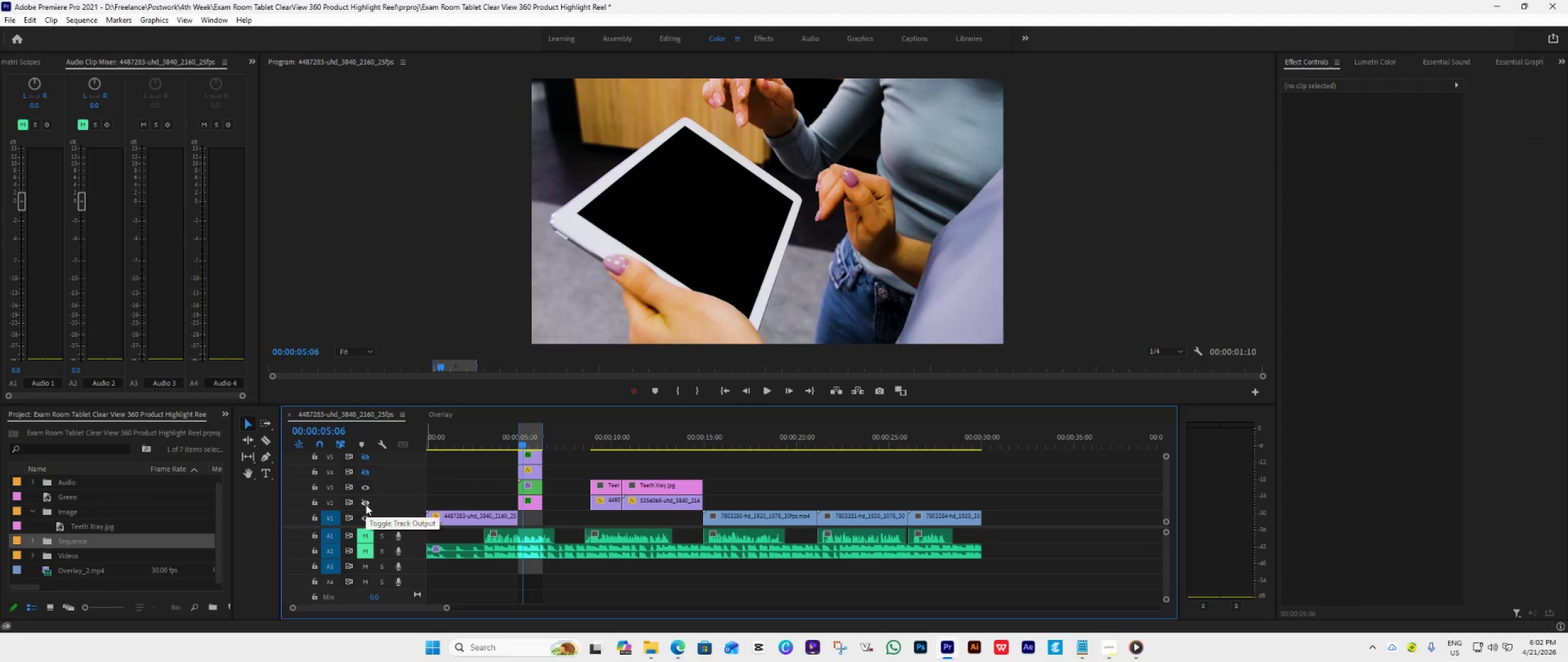 
left_click([366, 504])
 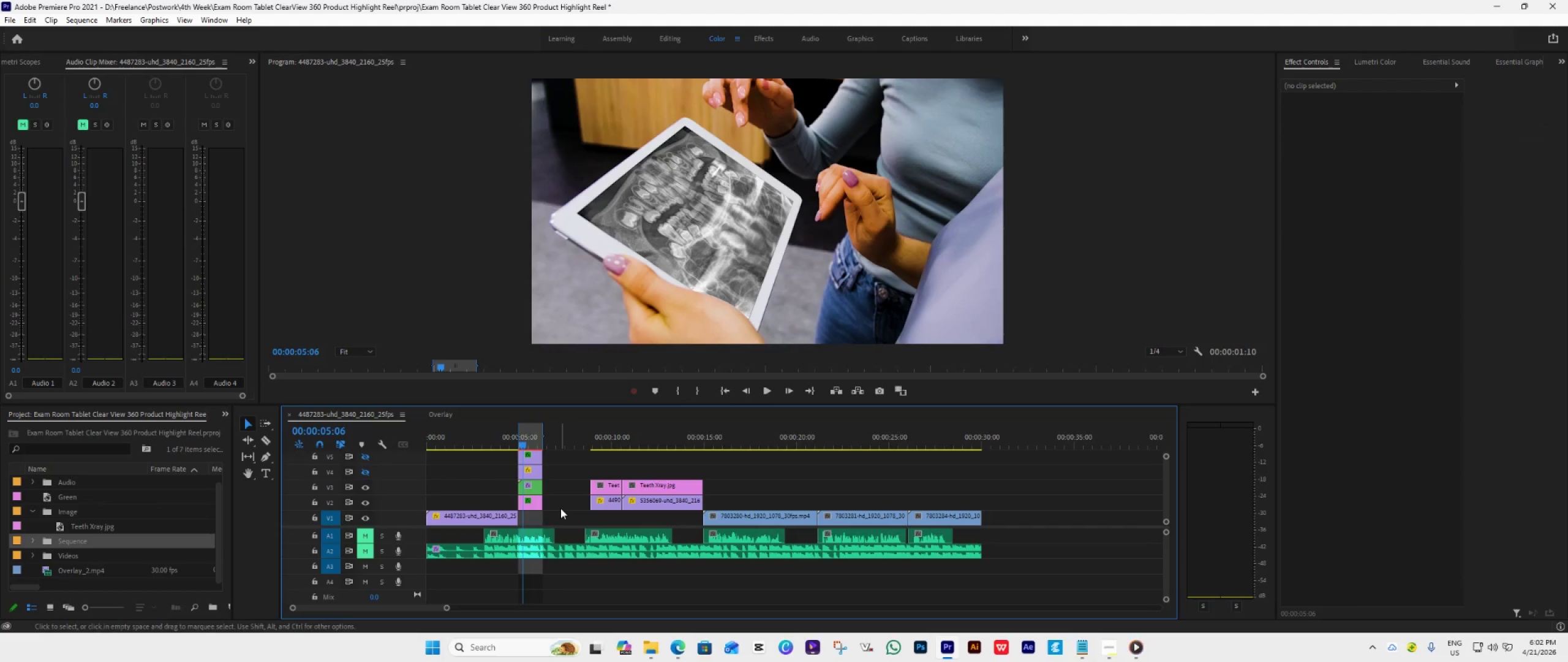 
key(Space)
 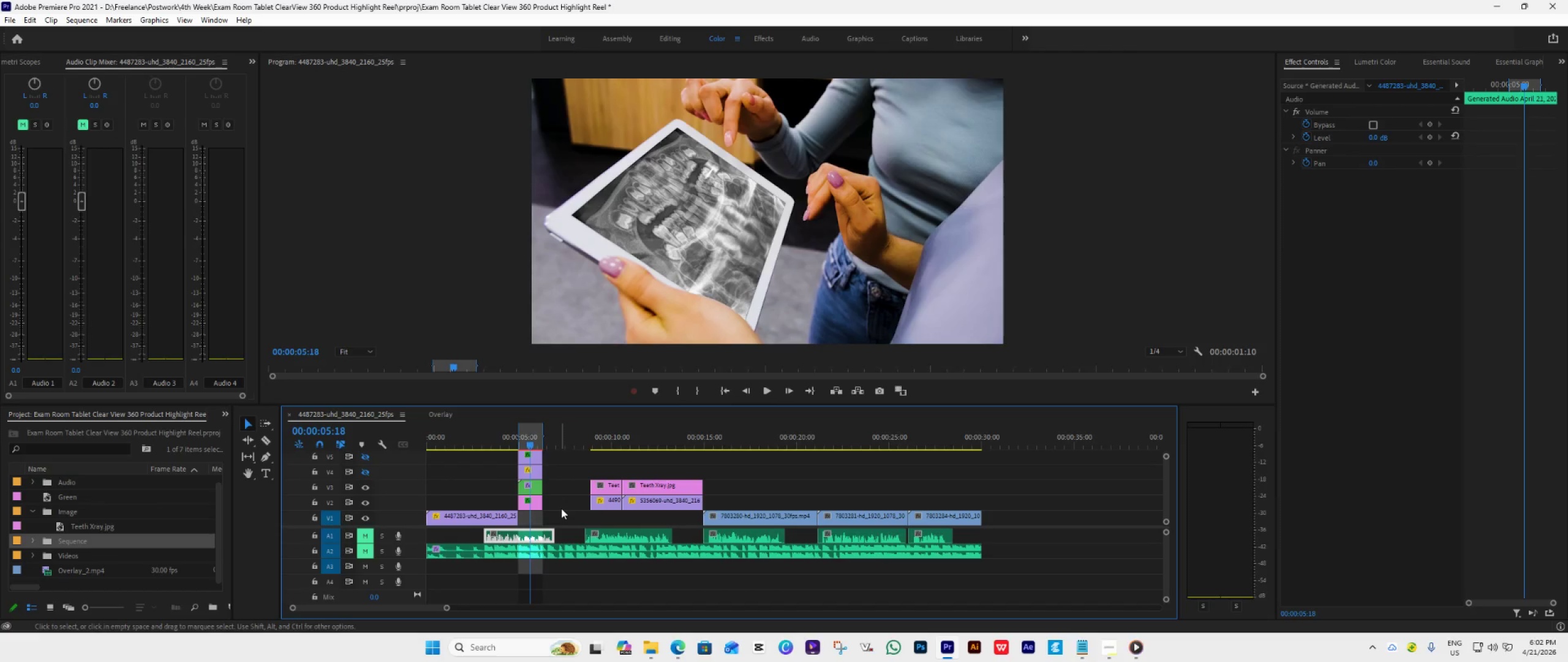 
key(Space)
 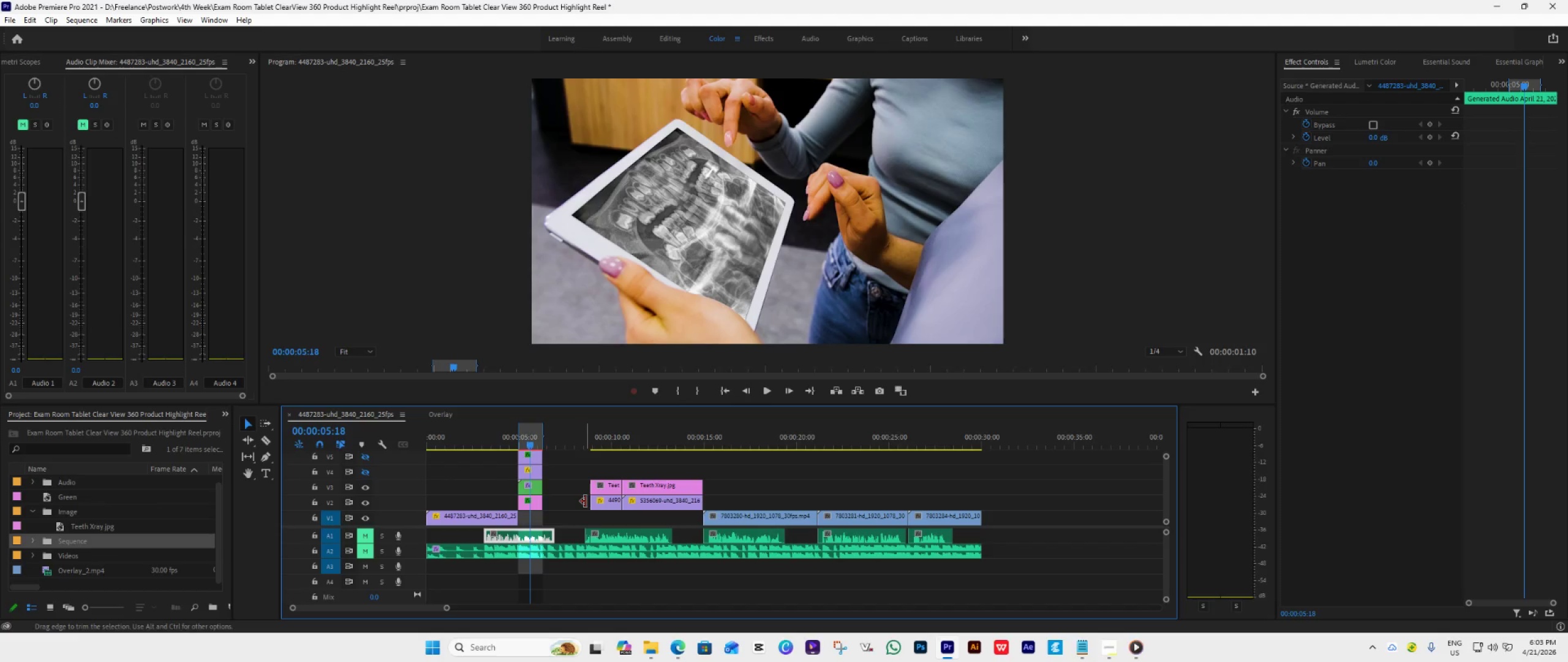 
wait(16.27)
 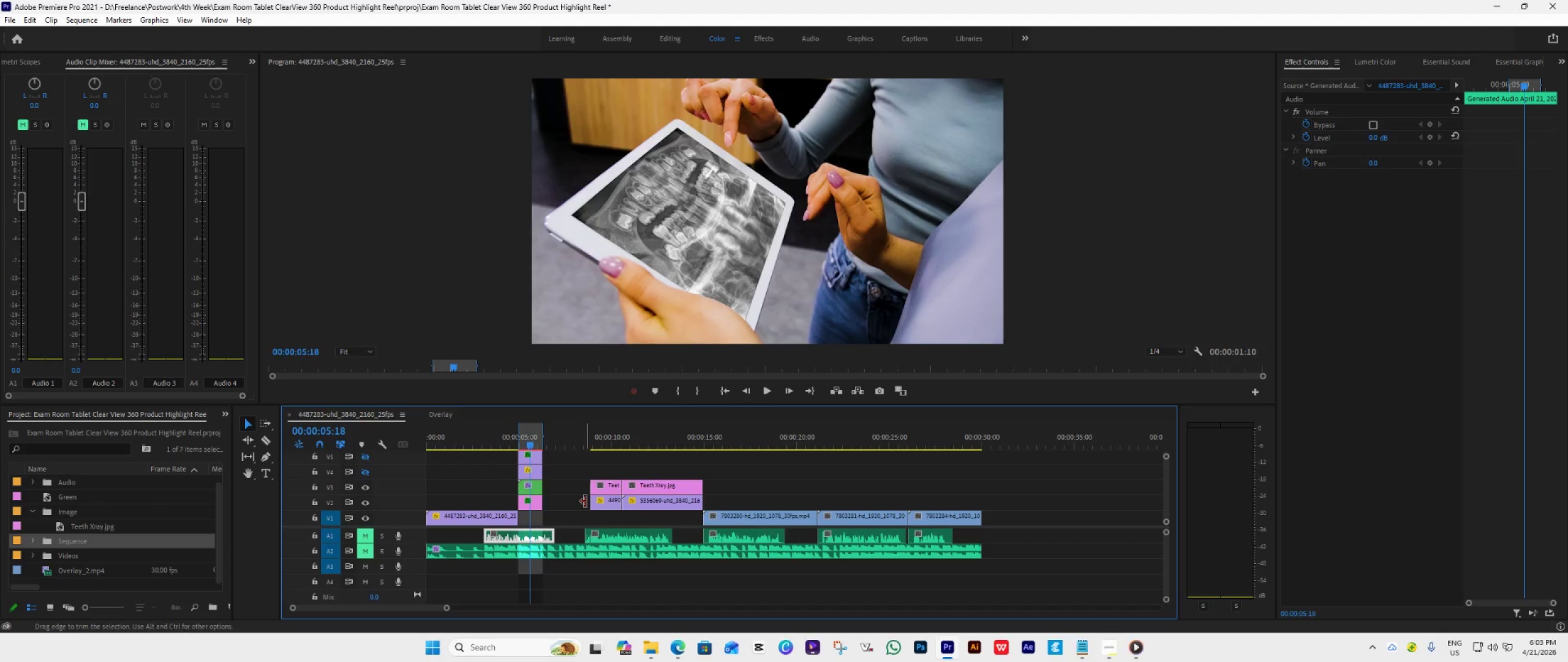 
key(Space)
 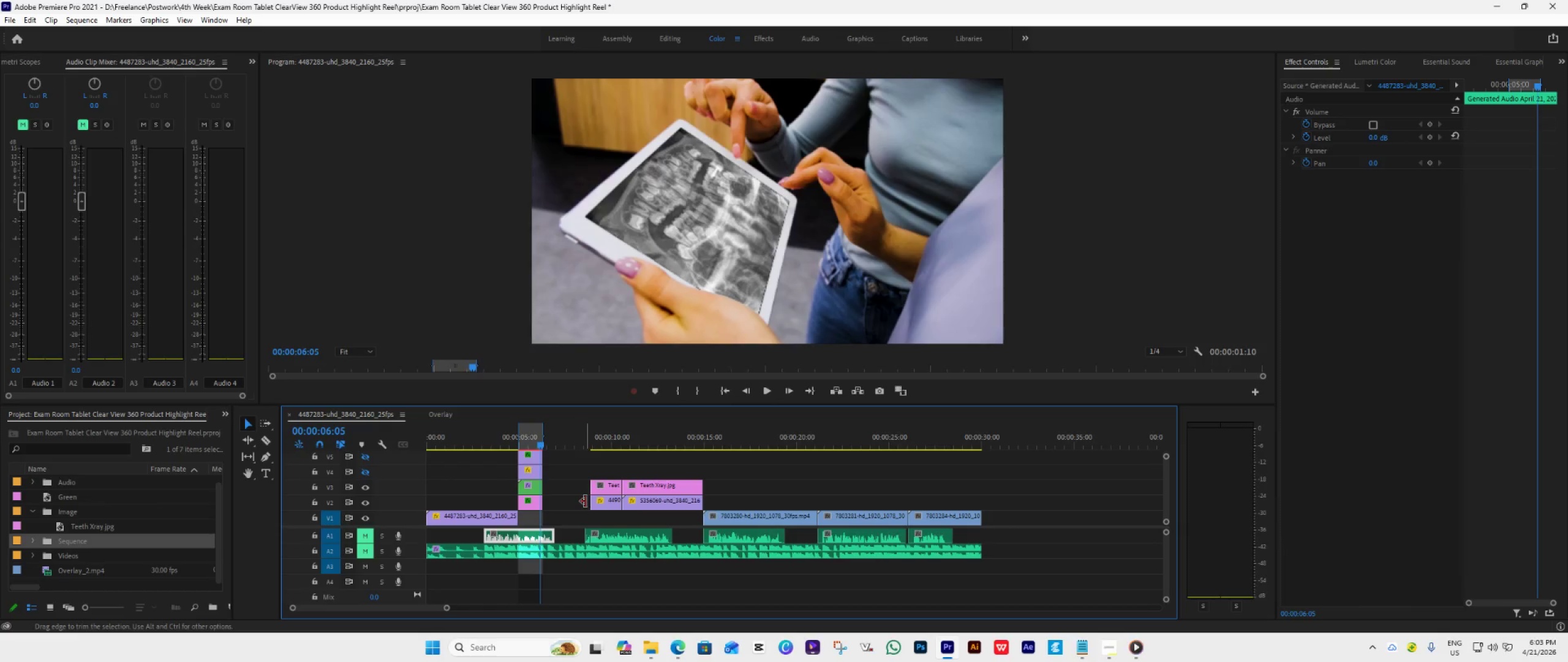 
key(Space)
 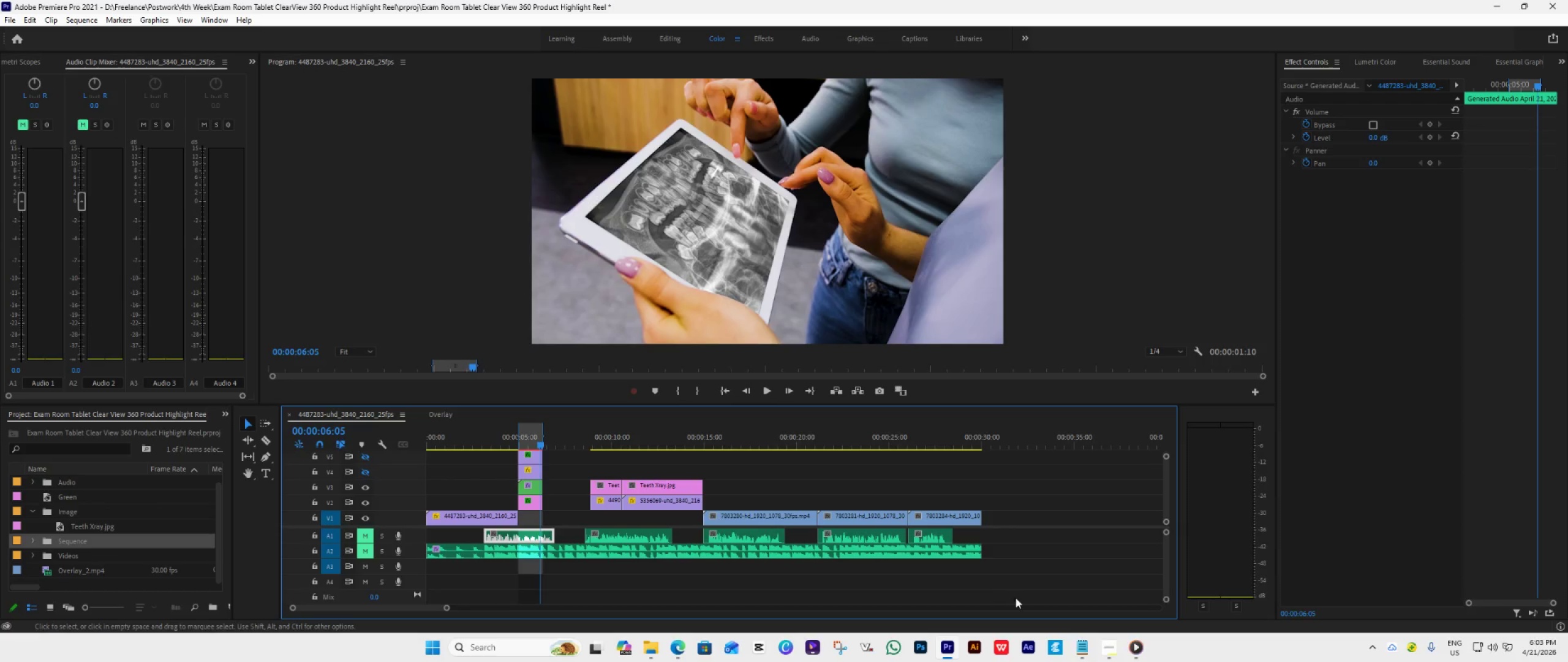 
left_click([1144, 652])
 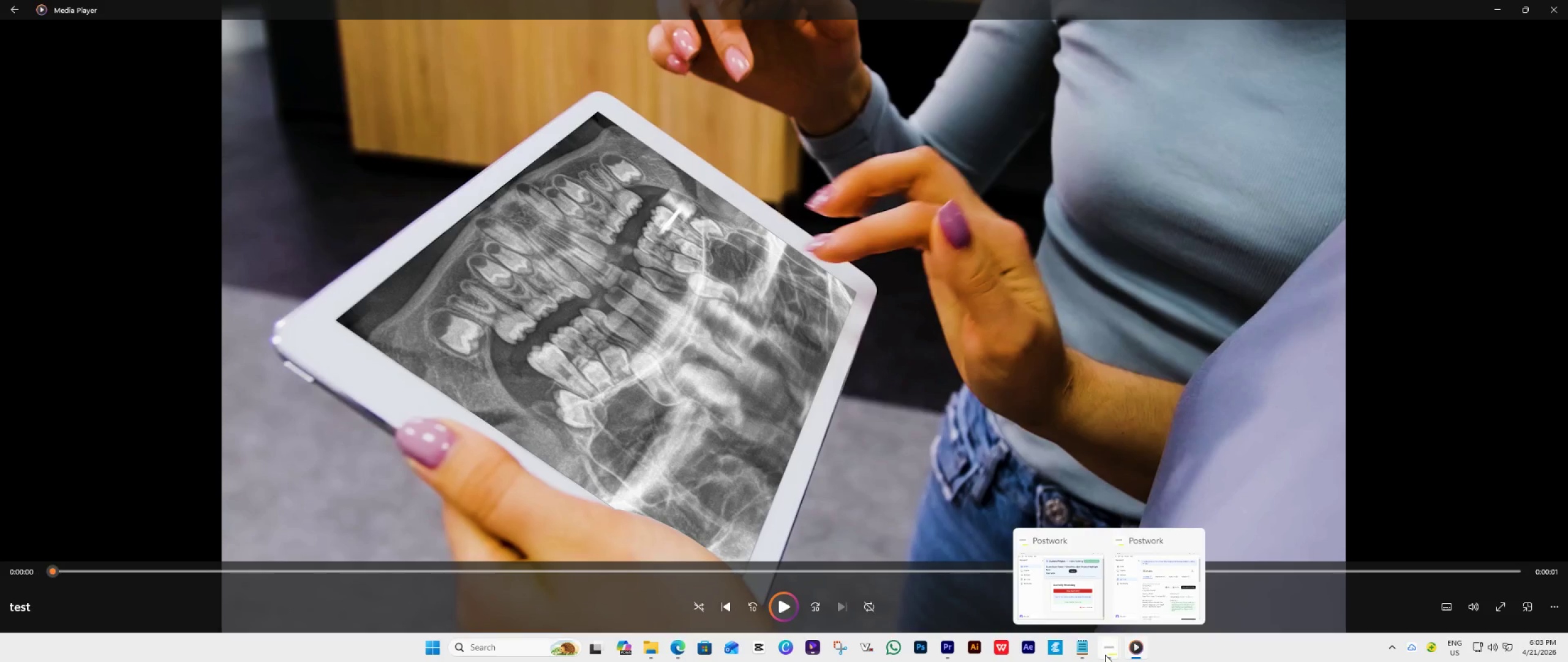 
left_click([1105, 655])
 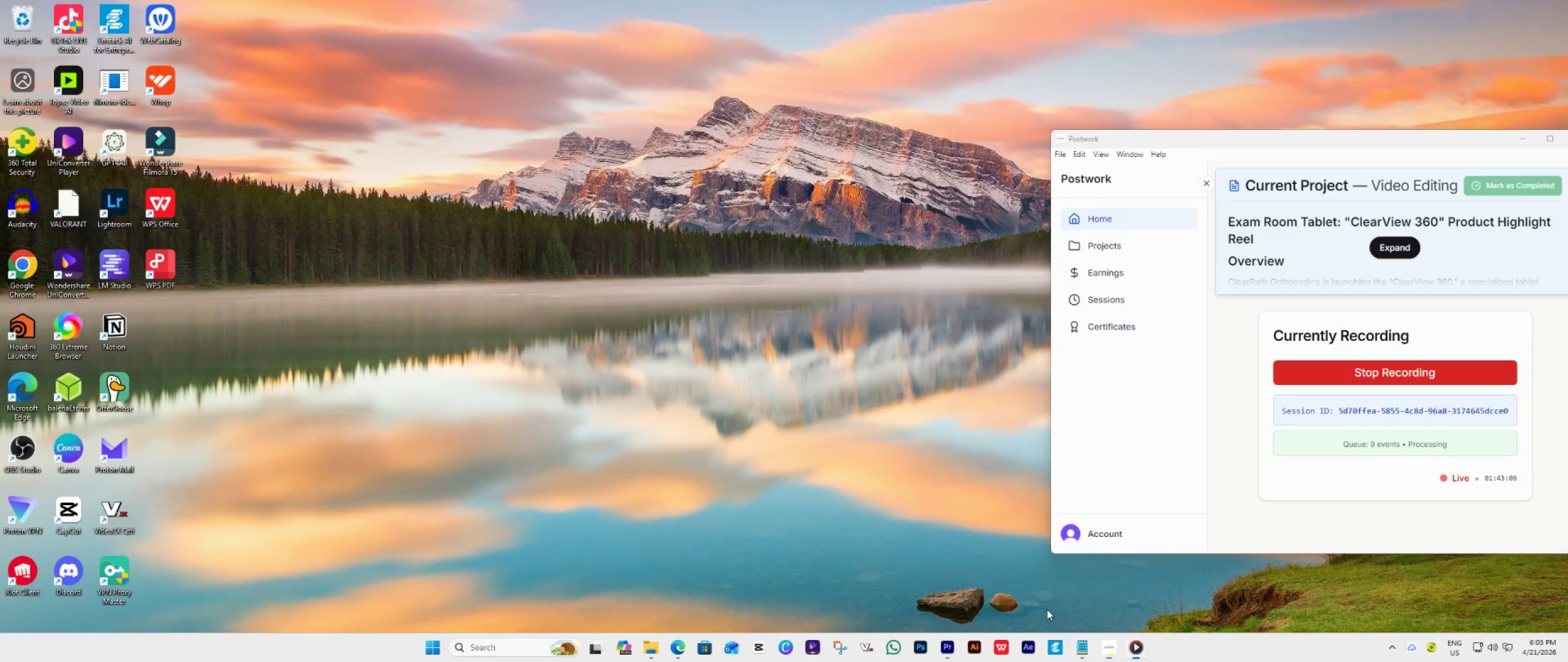 
double_click([1047, 609])
 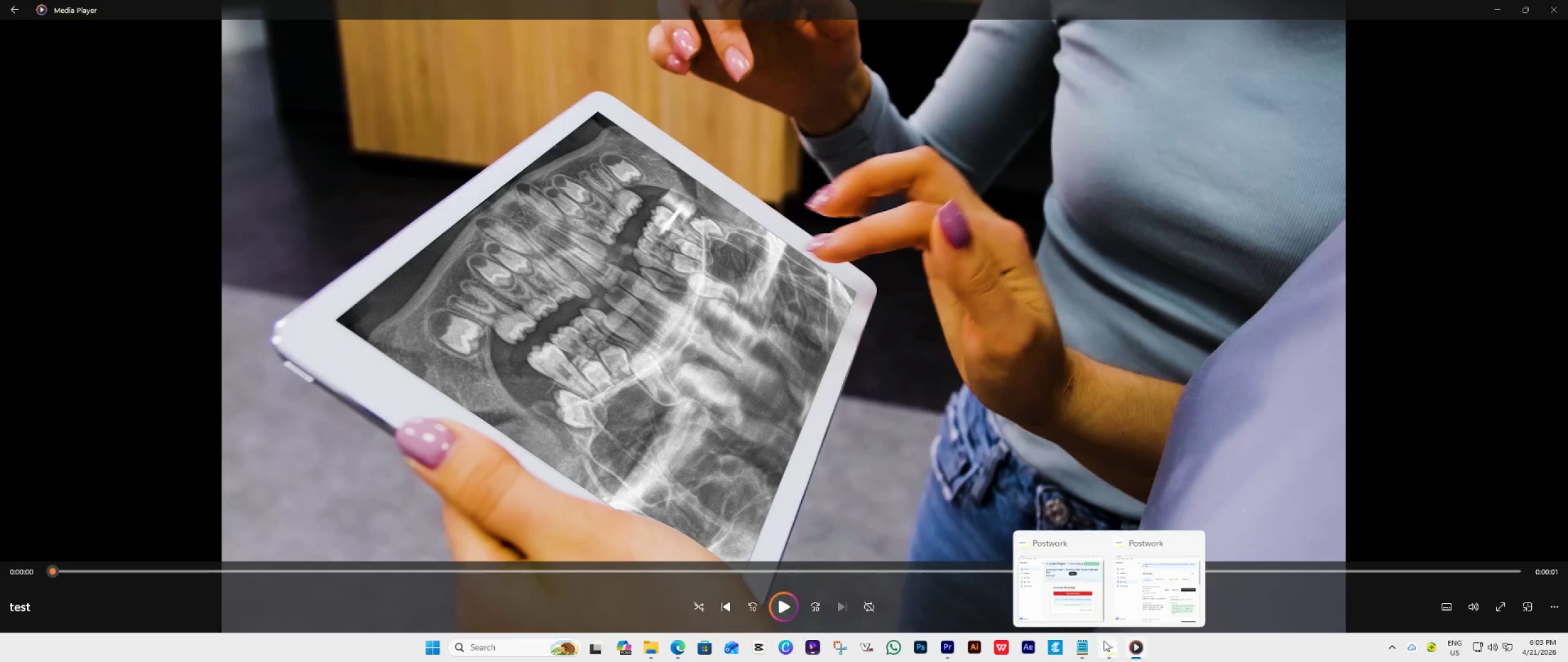 
double_click([1104, 641])
 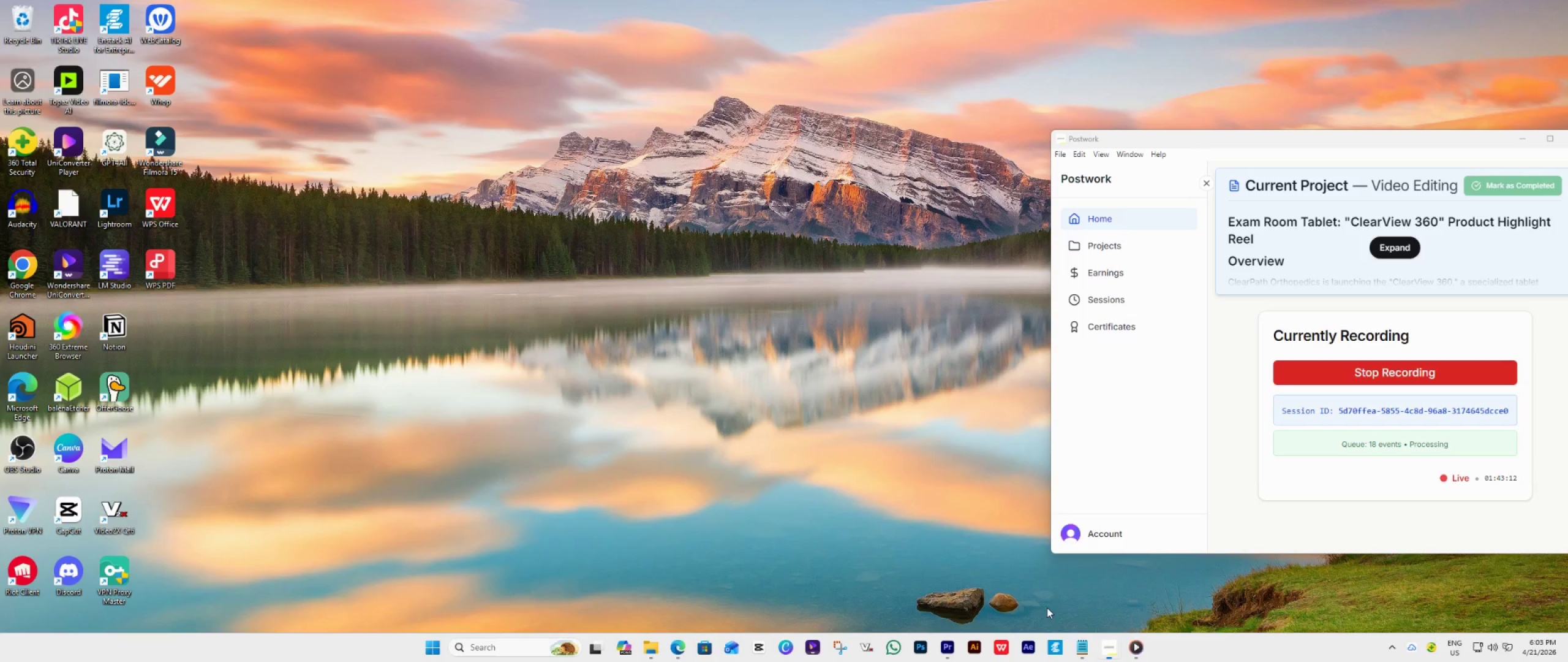 
left_click([1047, 607])